 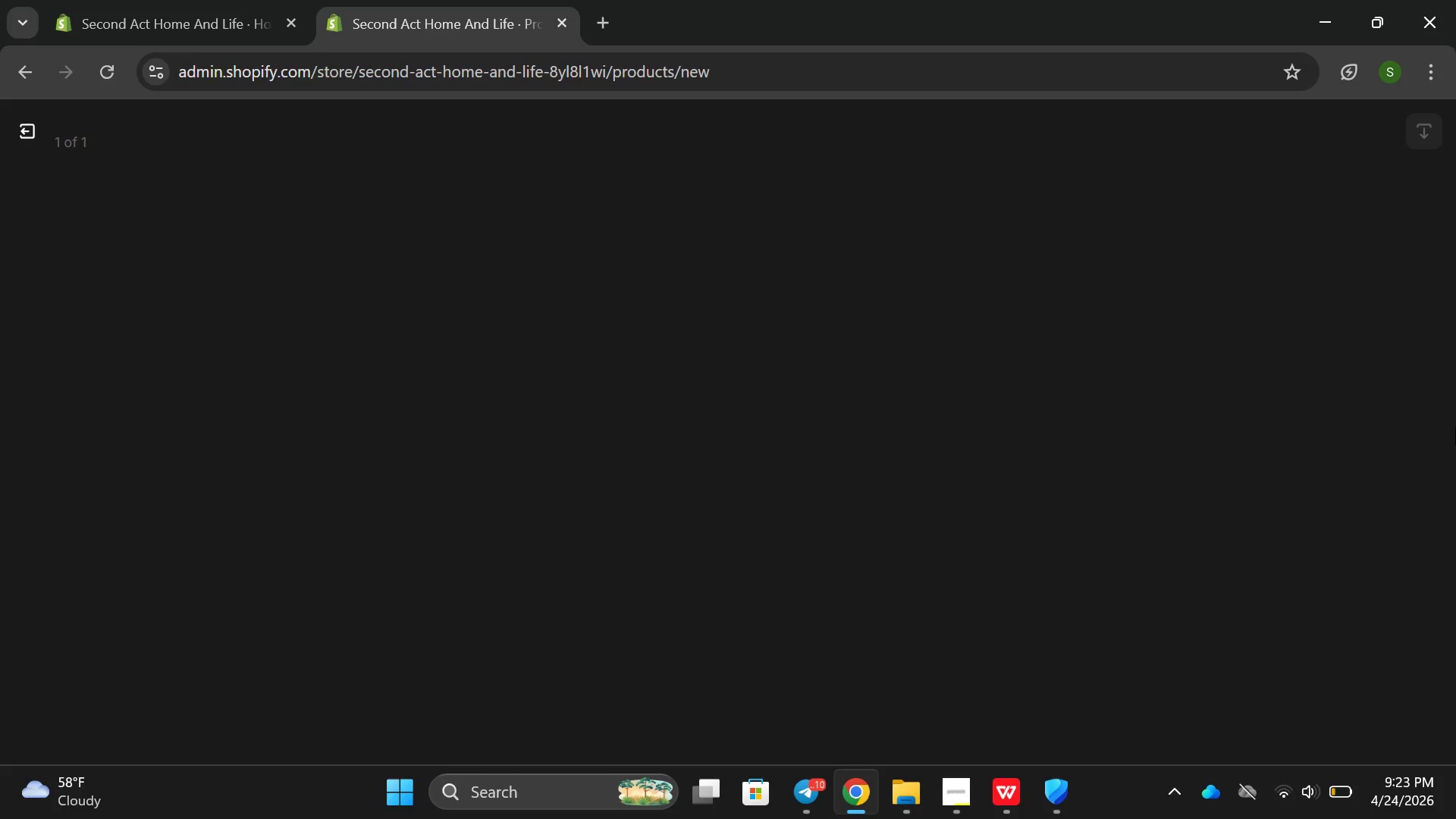 
left_click([1091, 396])
 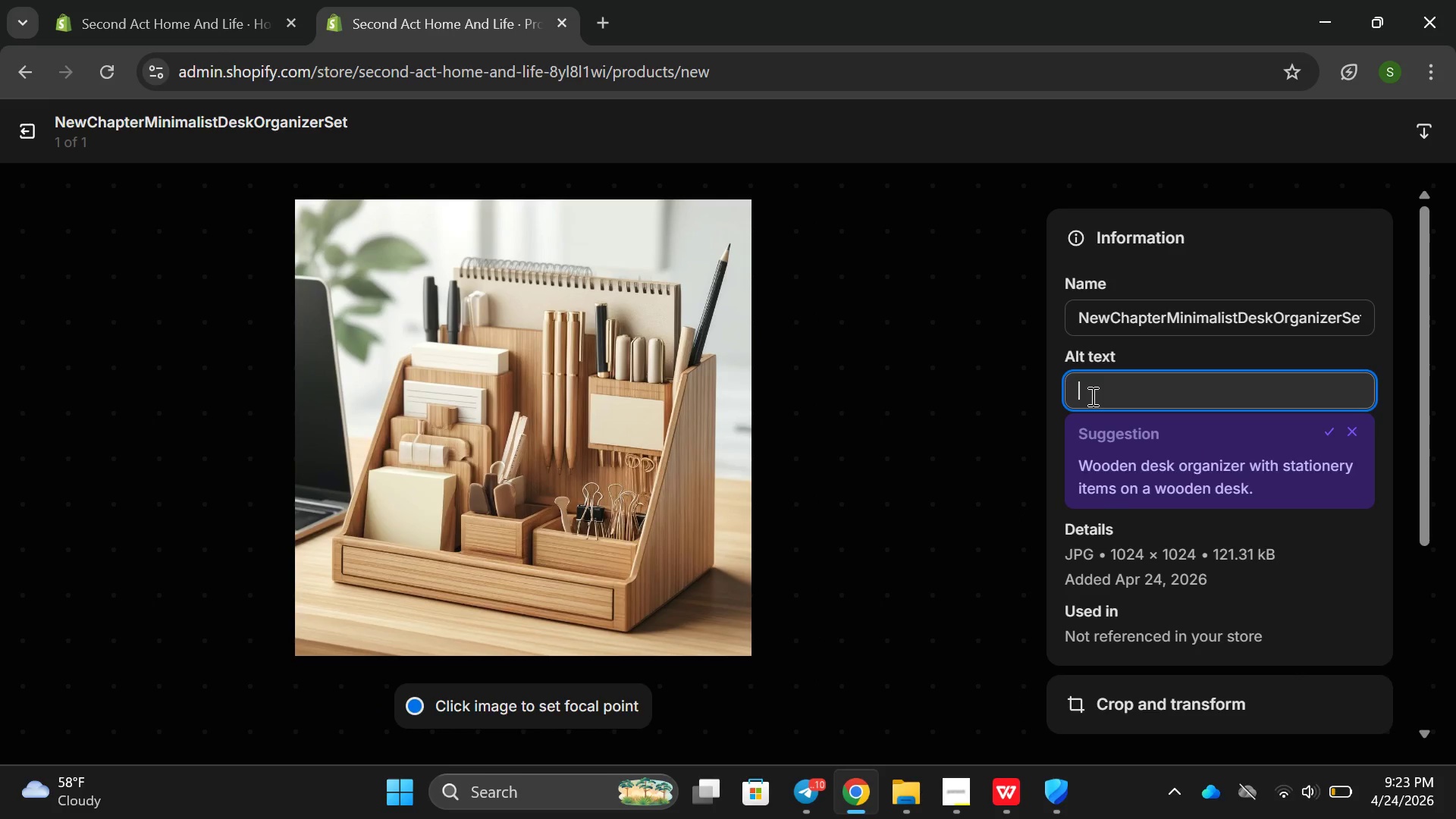 
type(mimi)
key(Backspace)
key(Backspace)
type(nimalsi)
key(Backspace)
type(tic )
key(Backspace)
key(Backspace)
key(Backspace)
key(Backspace)
type(s)
key(Backspace)
type(t dwsk or)
key(Backspace)
key(Backspace)
key(Backspace)
key(Backspace)
key(Backspace)
key(Backspace)
type(esk organis)
key(Backspace)
type(zer for st)
 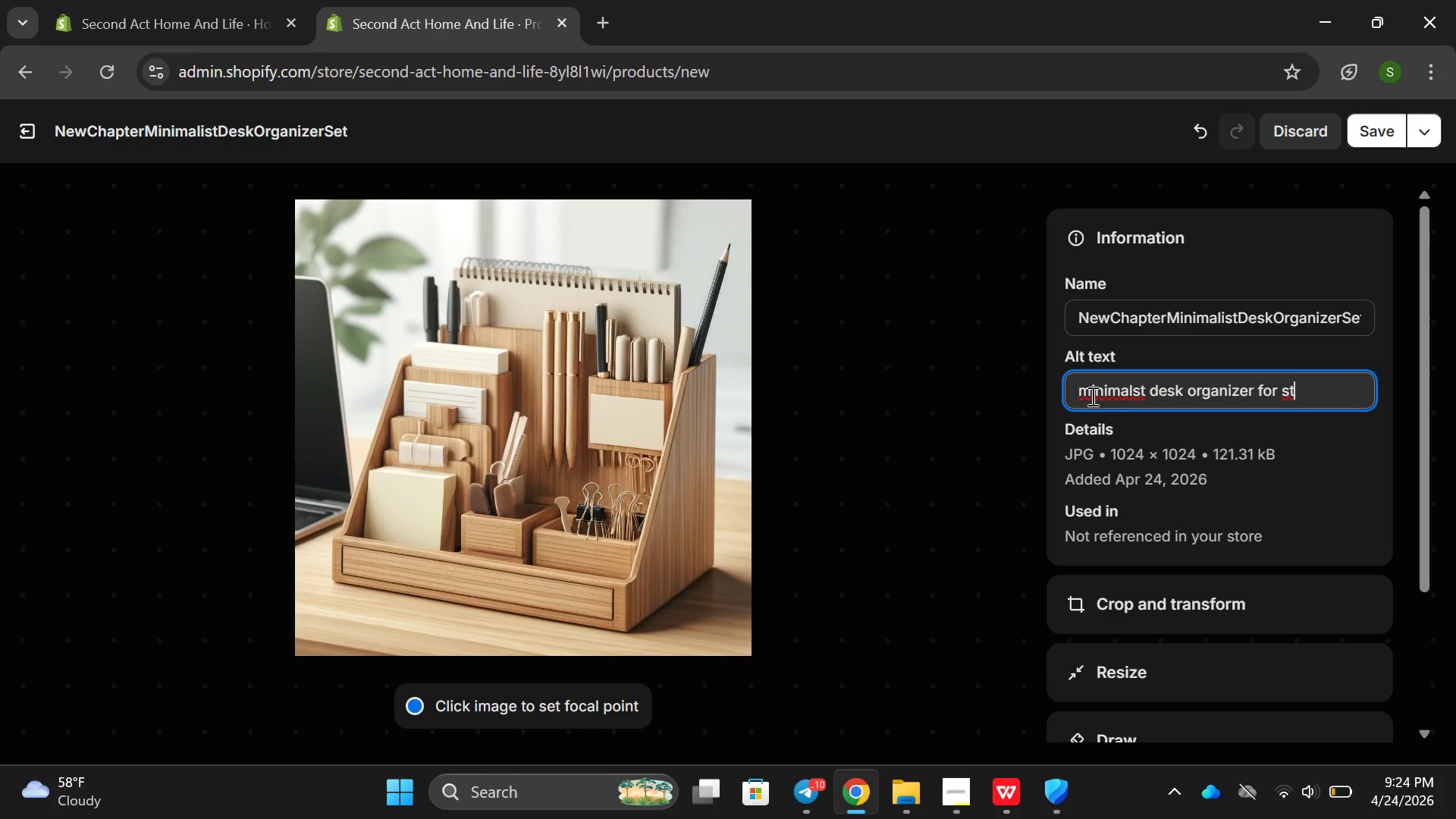 
type(art home offfice )
key(Backspace)
key(Backspace)
key(Backspace)
key(Backspace)
key(Backspace)
type(ice aznd)
key(Backspace)
key(Backspace)
key(Backspace)
key(Backspace)
type(setuo an)
key(Backspace)
key(Backspace)
key(Backspace)
key(Backspace)
type(p and mindfulwor)
key(Backspace)
key(Backspace)
key(Backspace)
type( workspace organizario)
key(Backspace)
key(Backspace)
type(tion)
key(Backspace)
key(Backspace)
key(Backspace)
key(Backspace)
key(Backspace)
type(tion)
 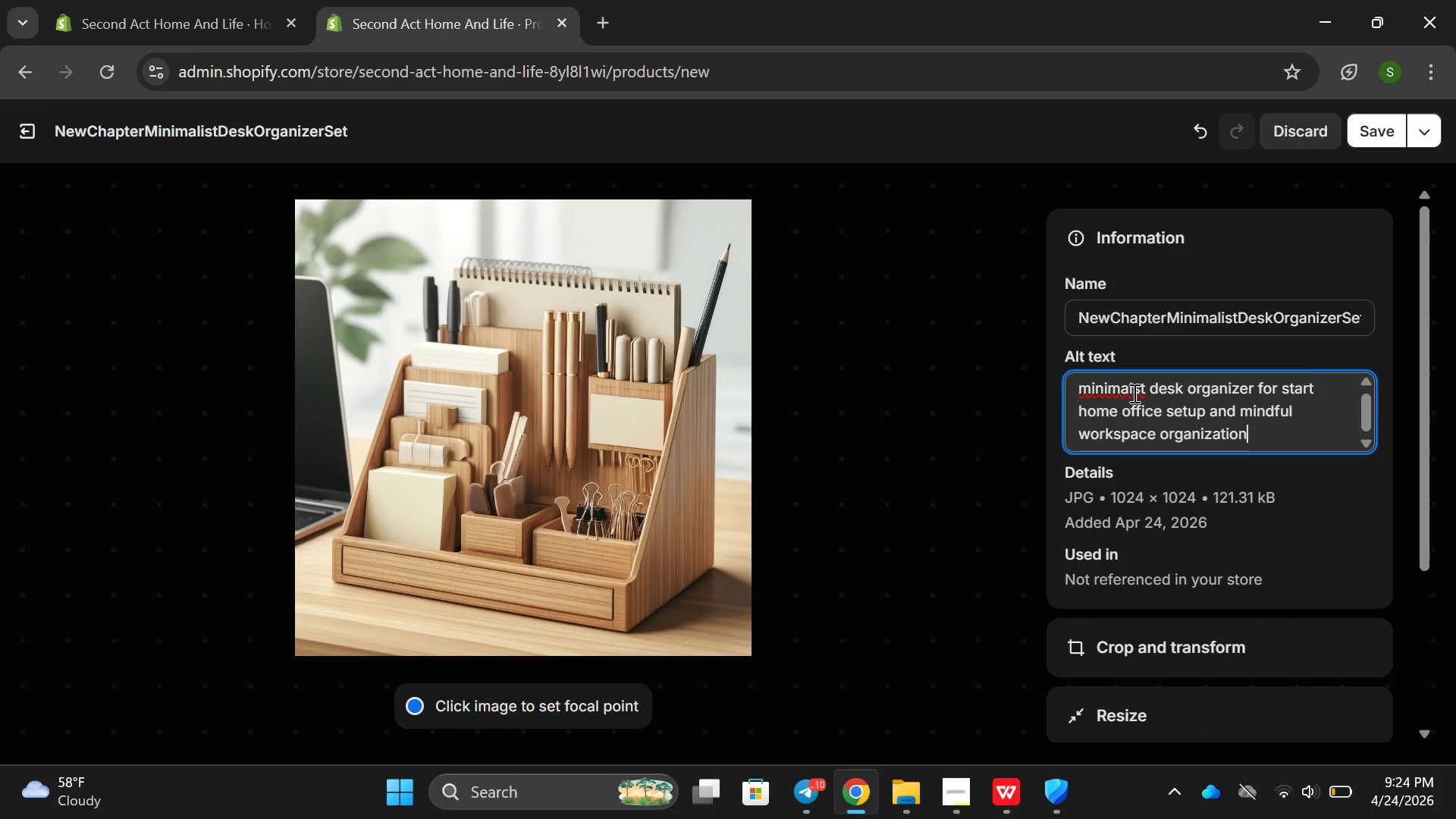 
left_click([1131, 386])
 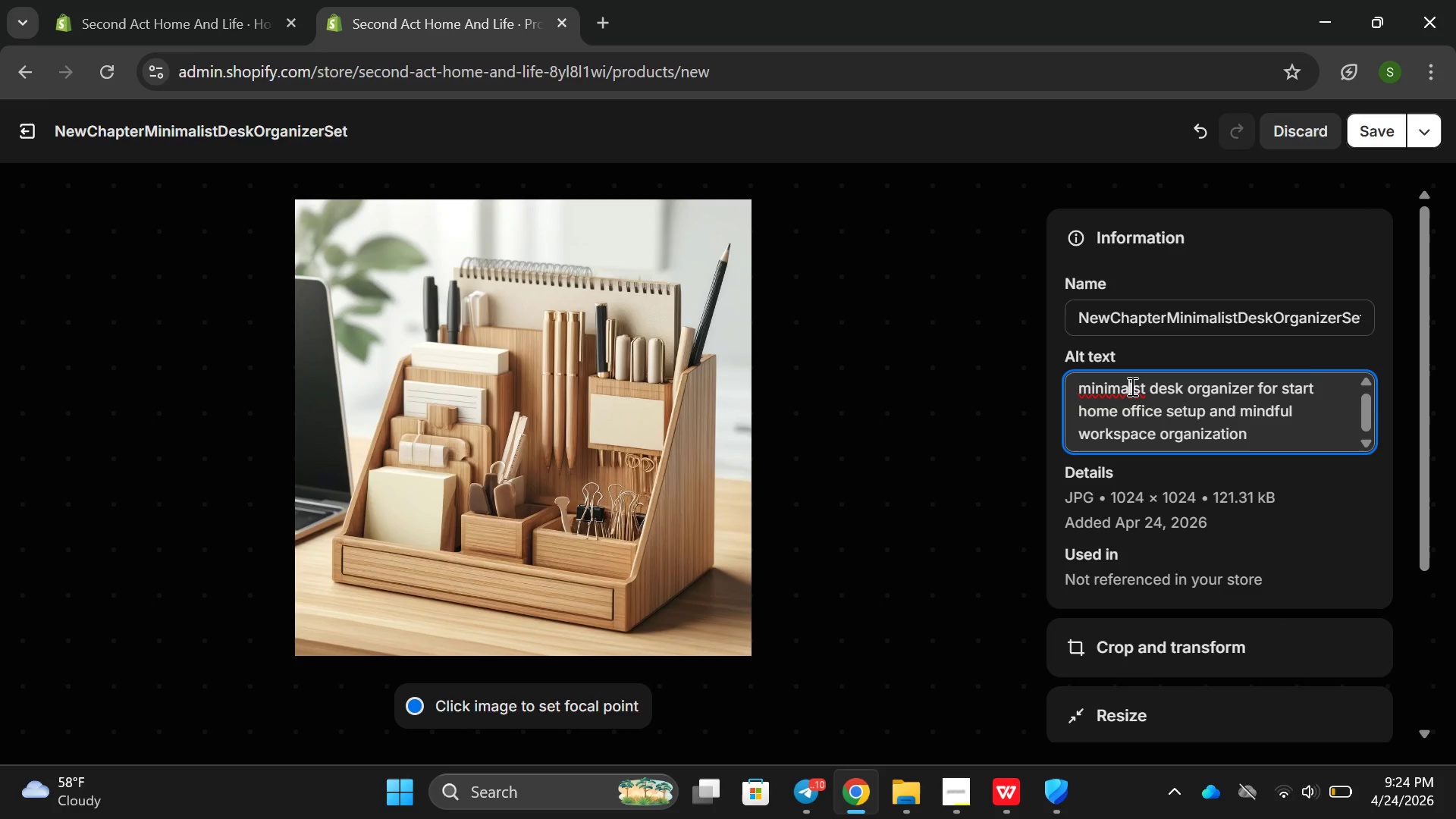 
key(ArrowRight)
 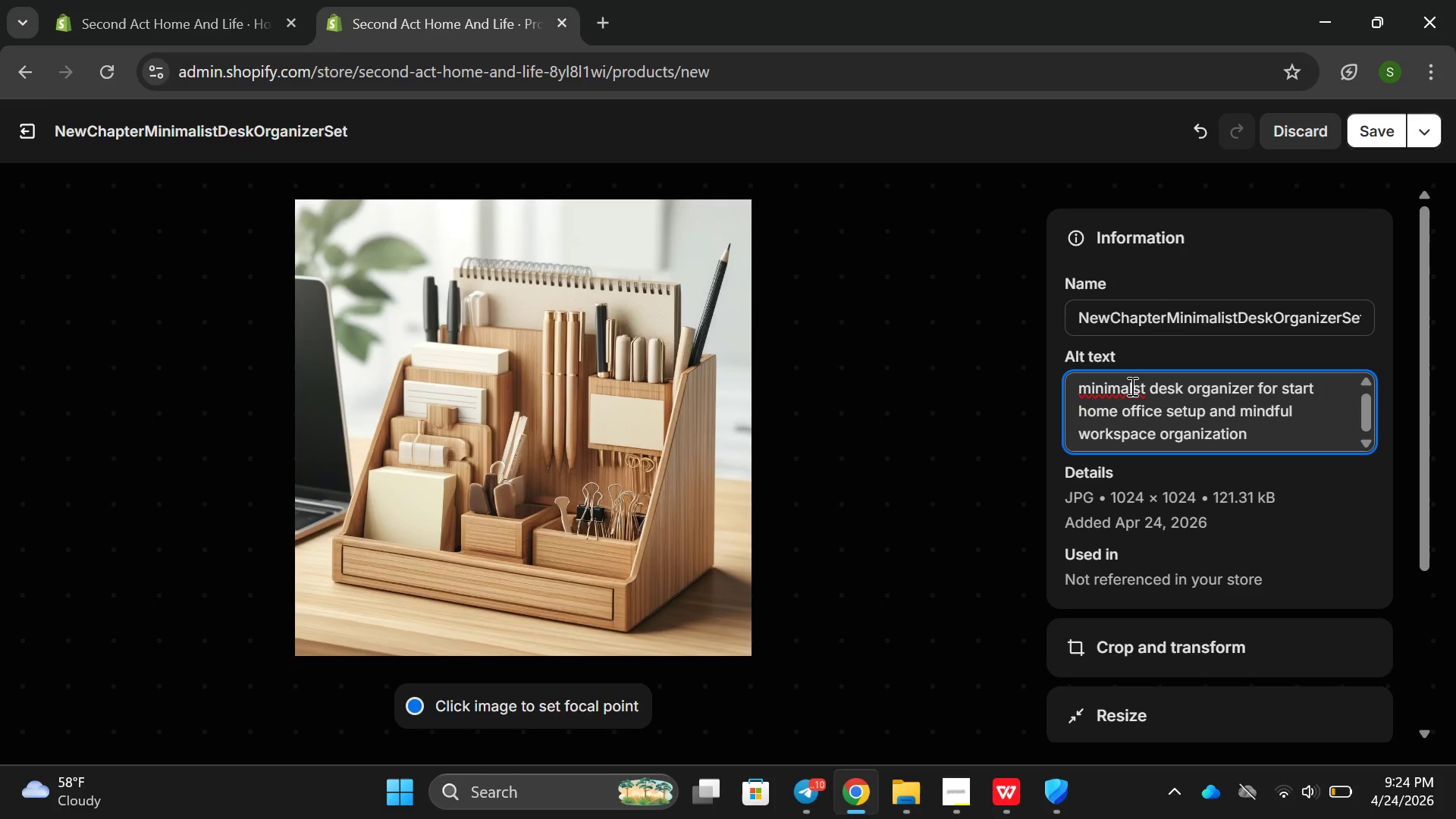 
key(I)
 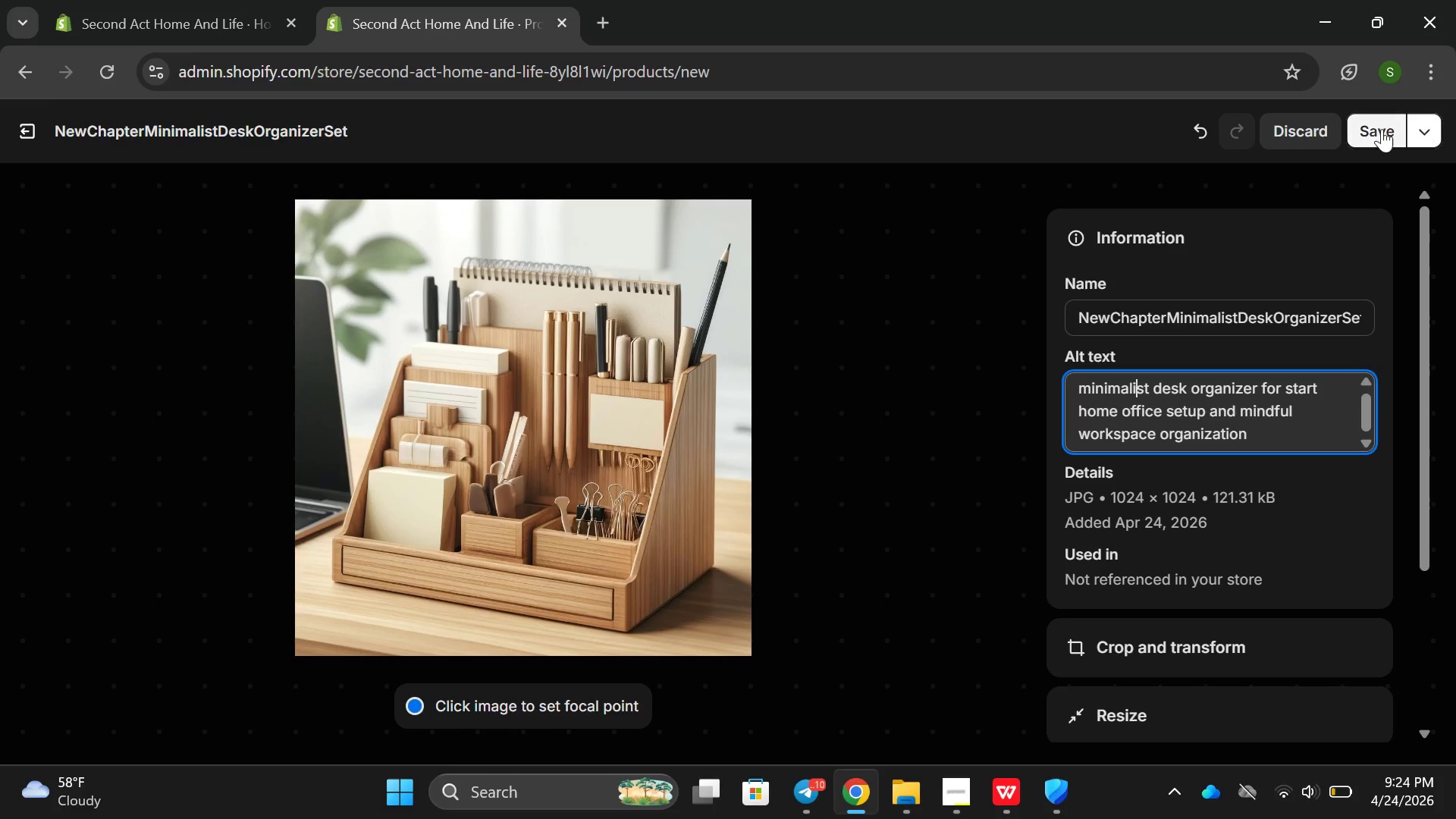 
left_click([1373, 133])
 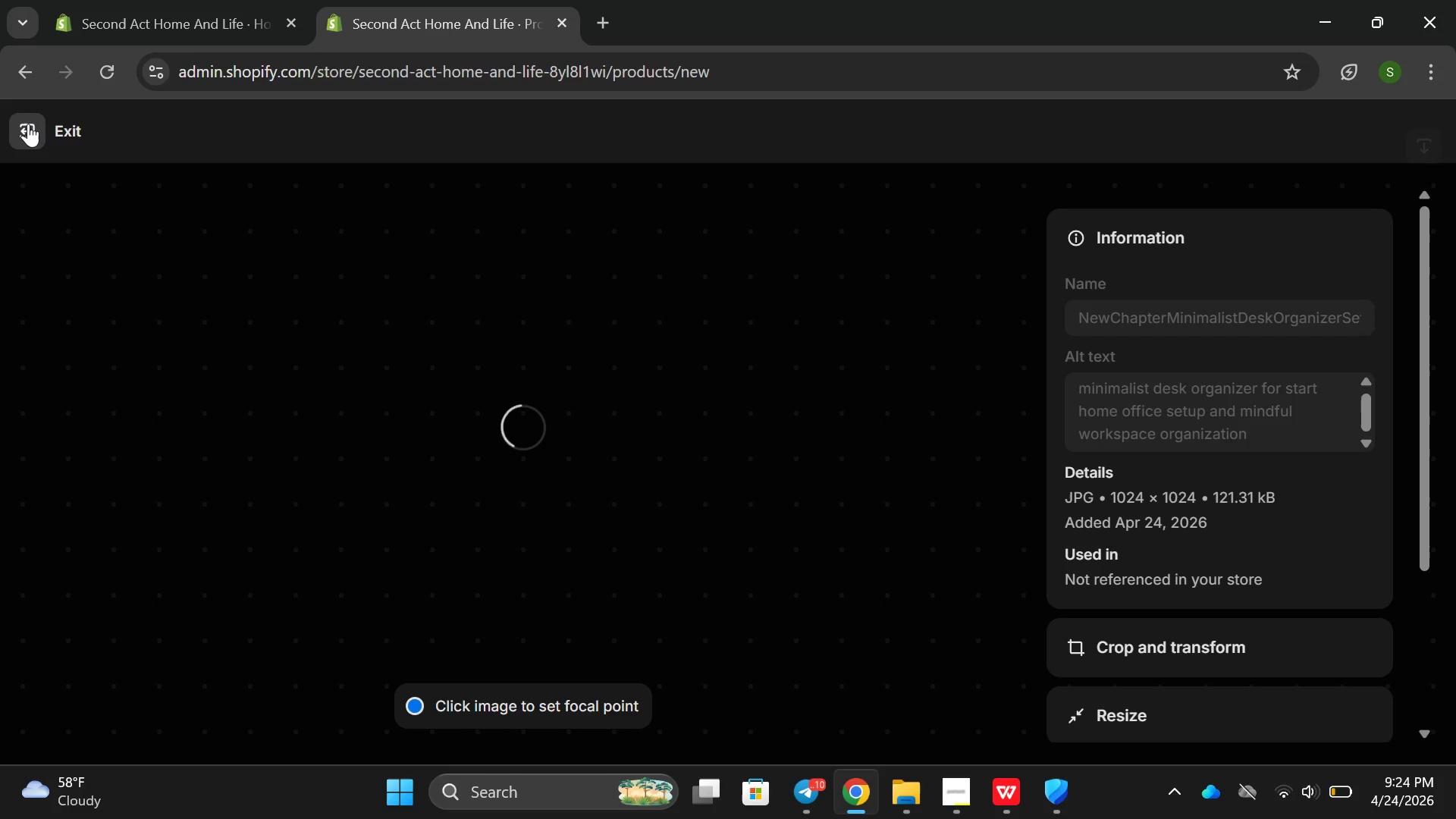 
left_click([28, 124])
 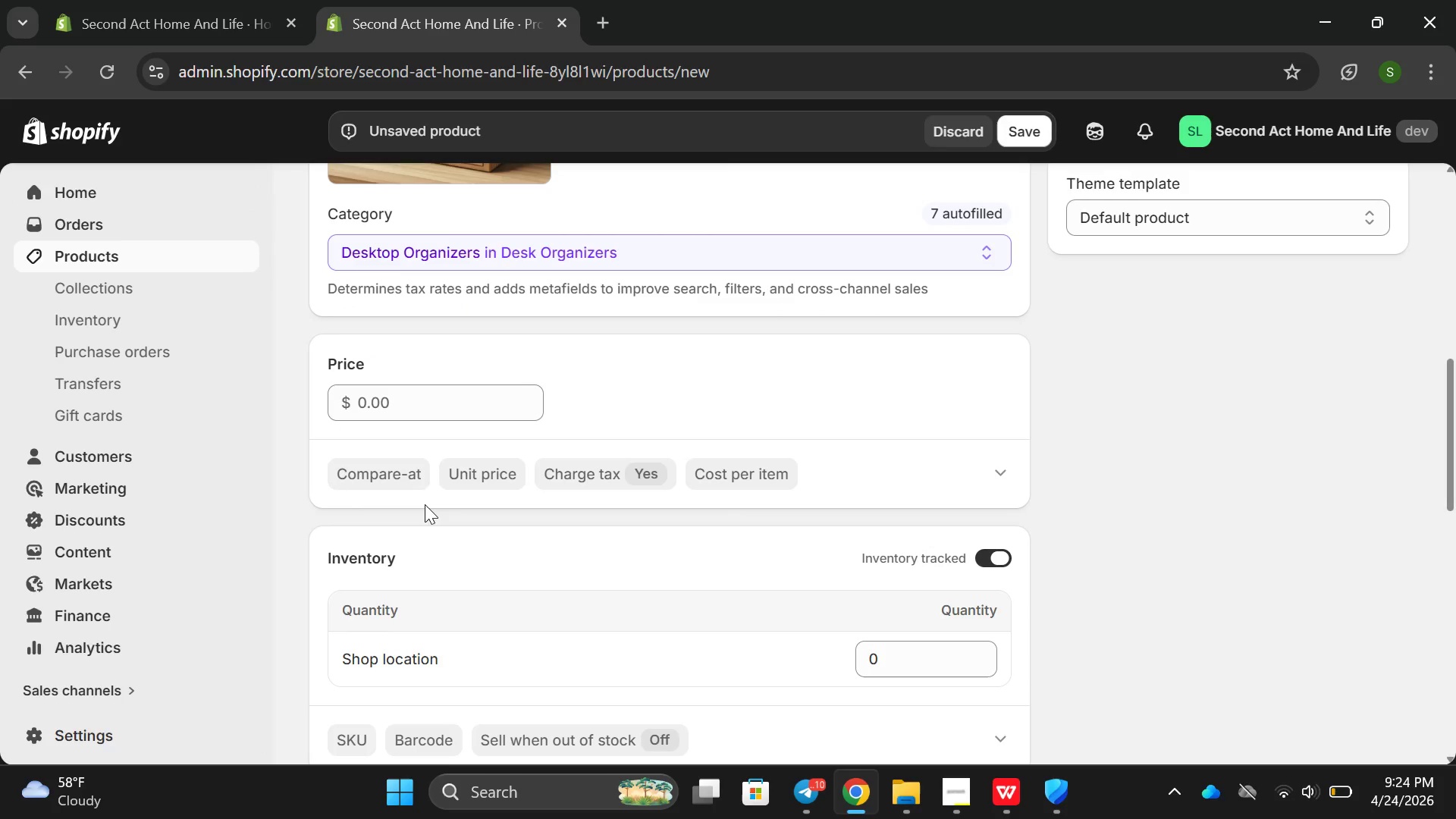 
left_click([398, 401])
 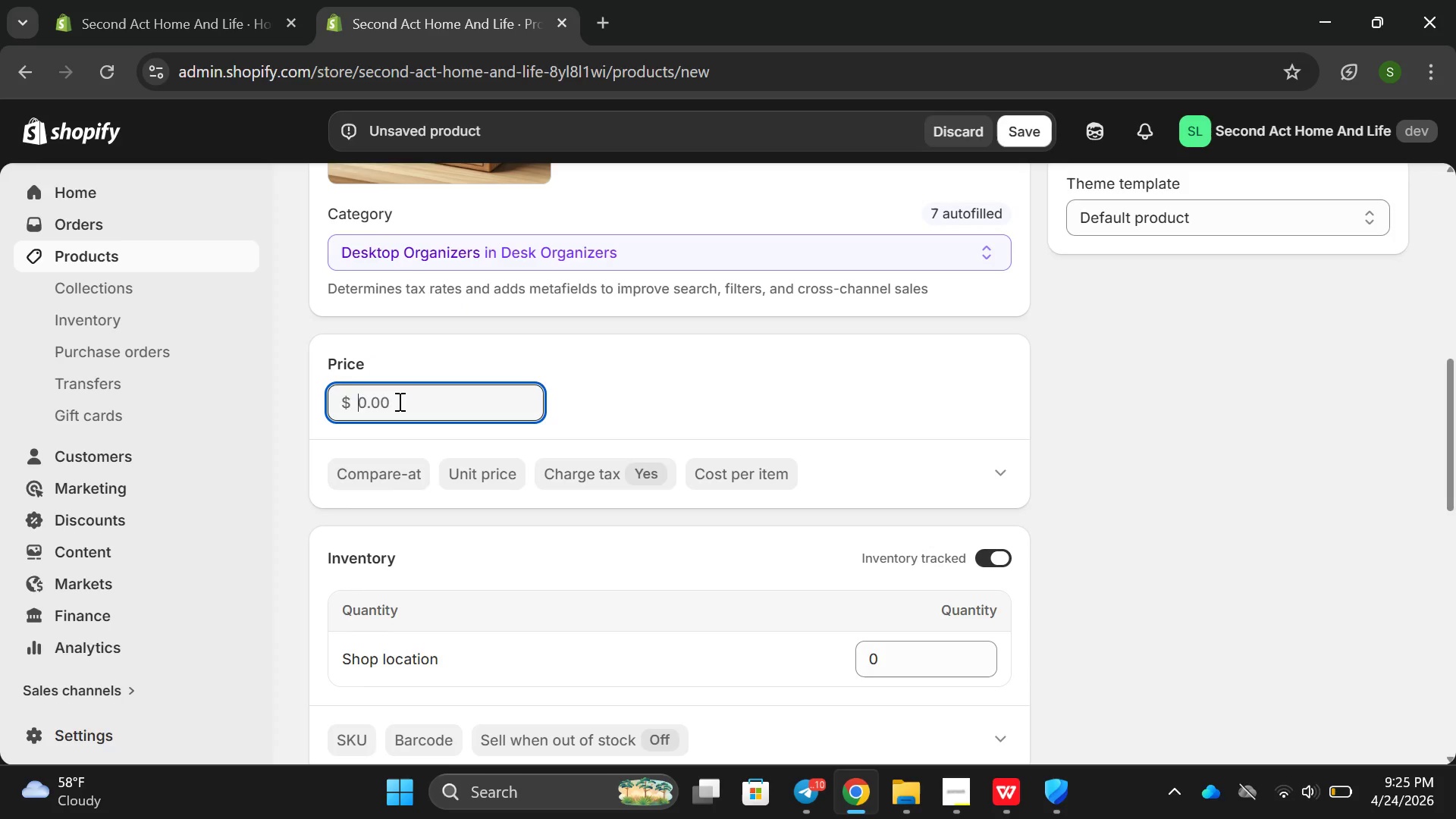 
type(34.99)
 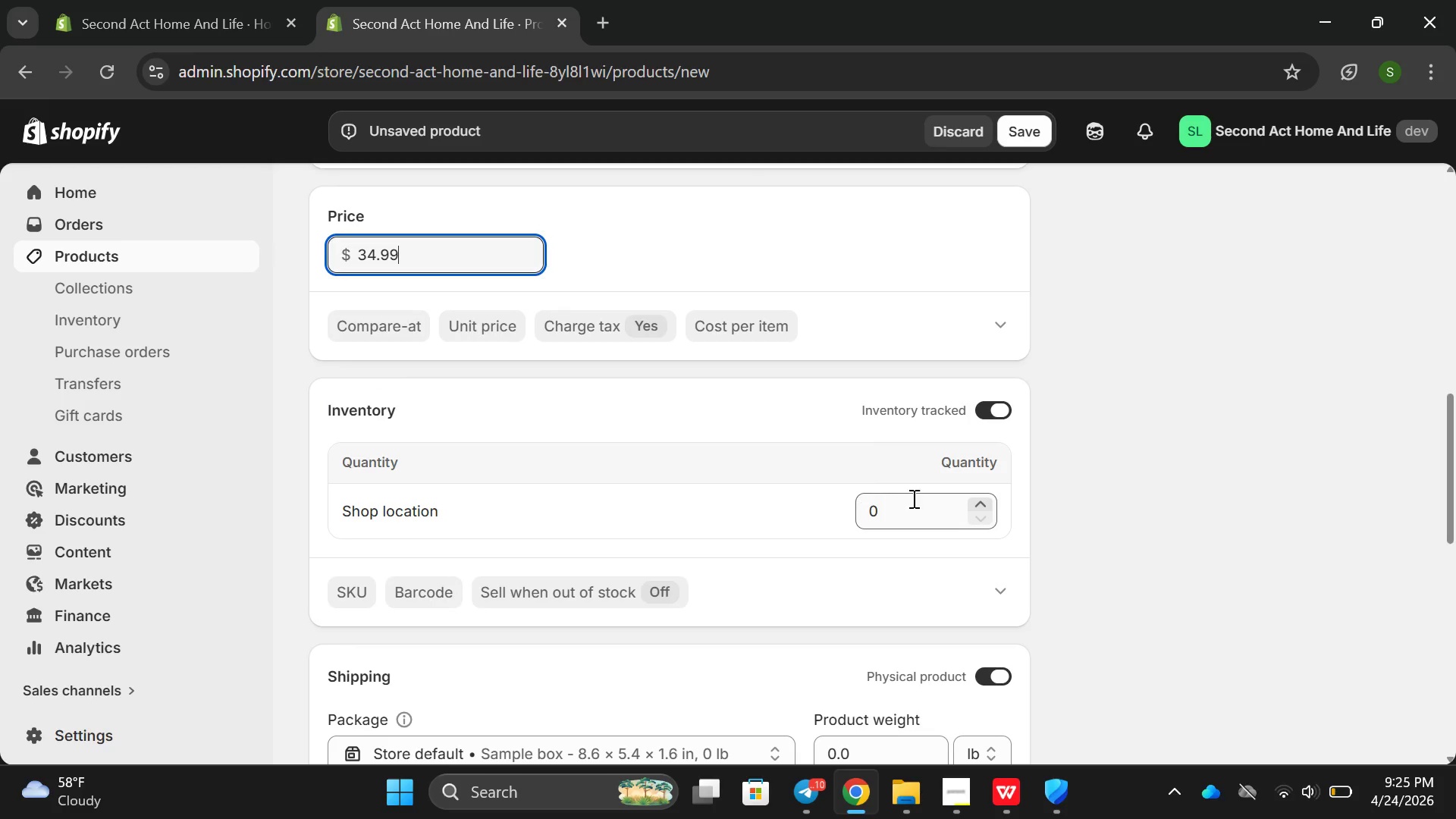 
left_click([900, 516])
 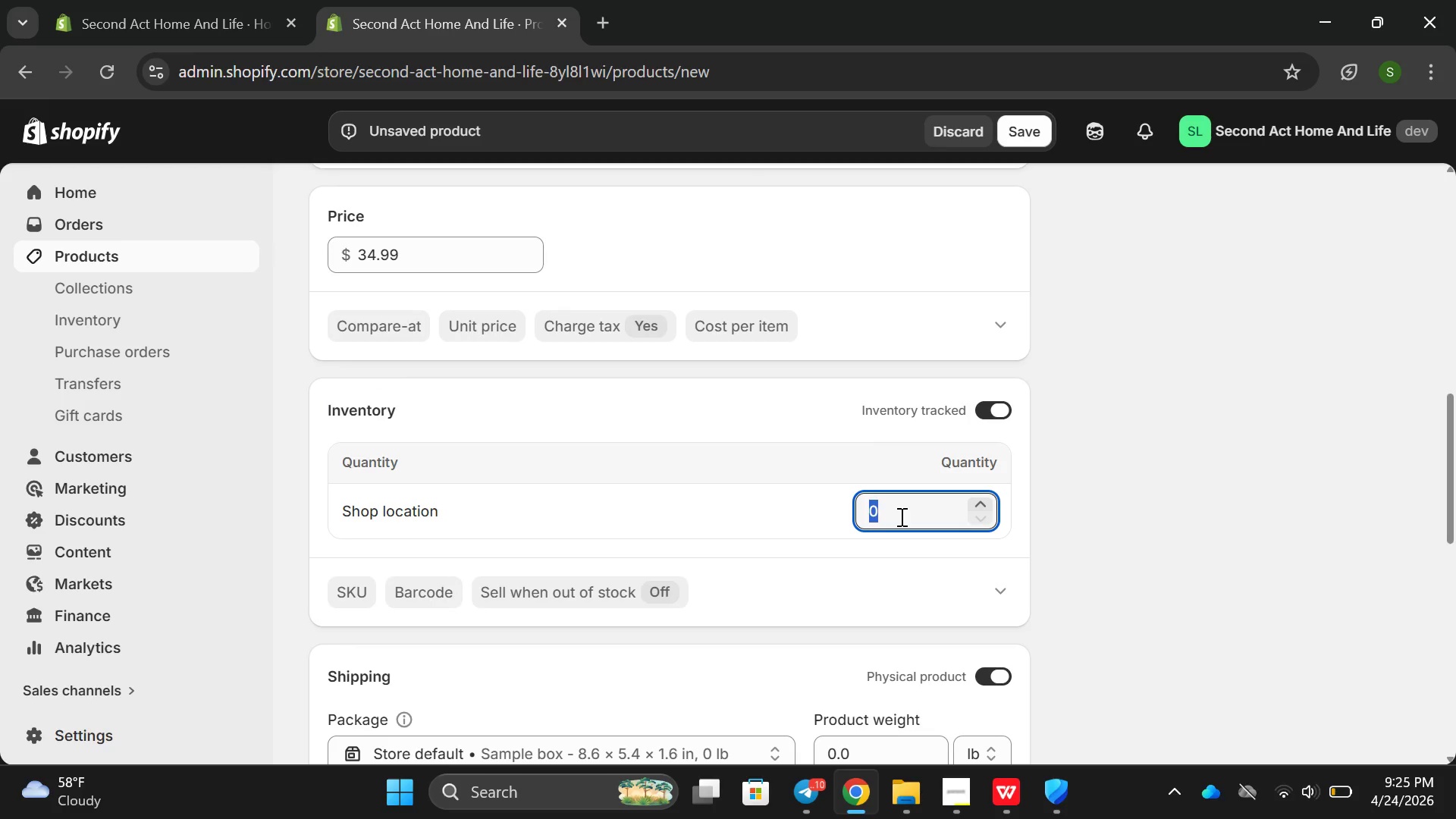 
key(Backspace)
type(100)
 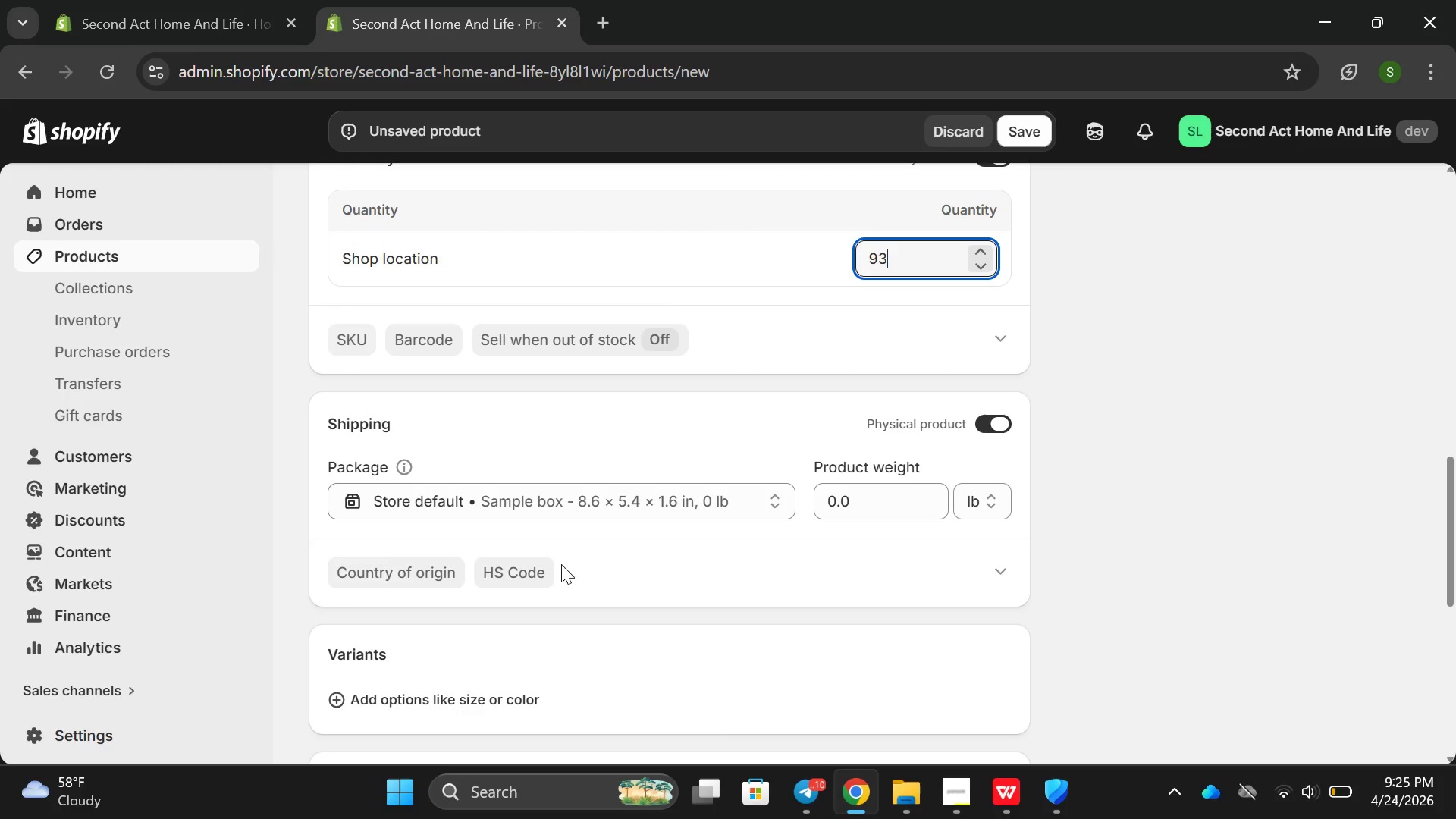 
scroll: coordinate [632, 557], scroll_direction: down, amount: 6.0
 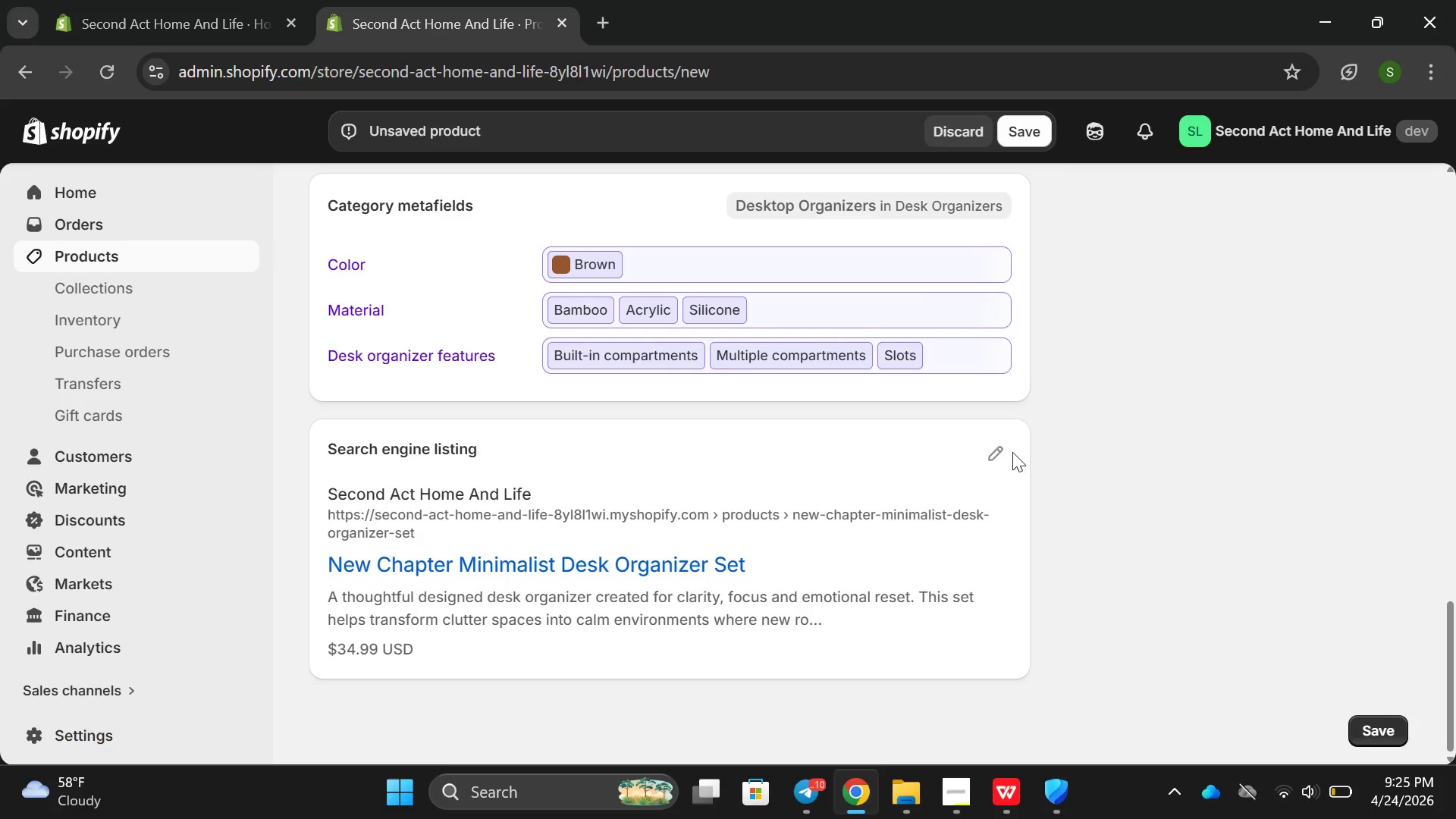 
left_click([1007, 455])
 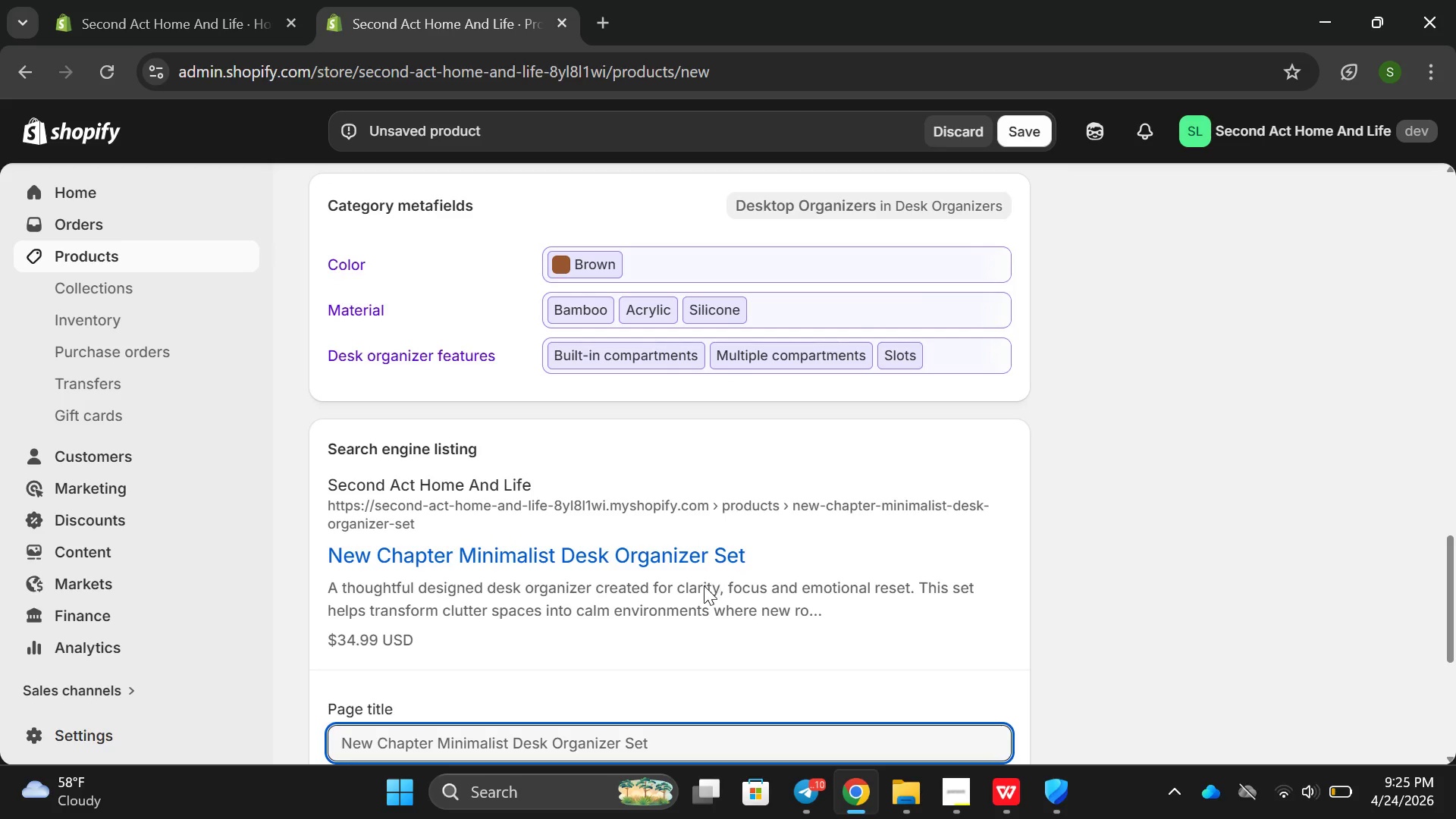 
wait(6.59)
 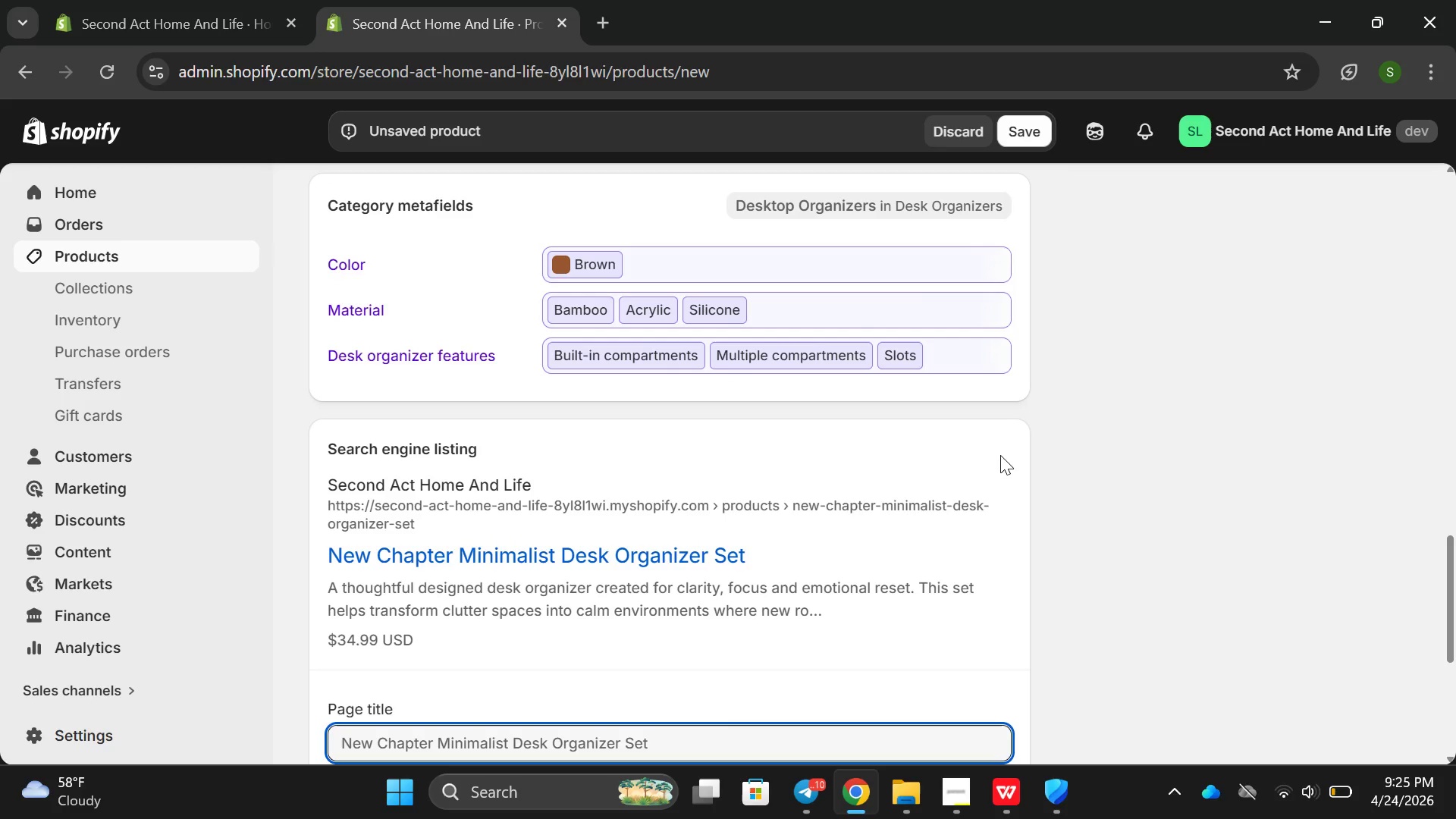 
double_click([603, 648])
 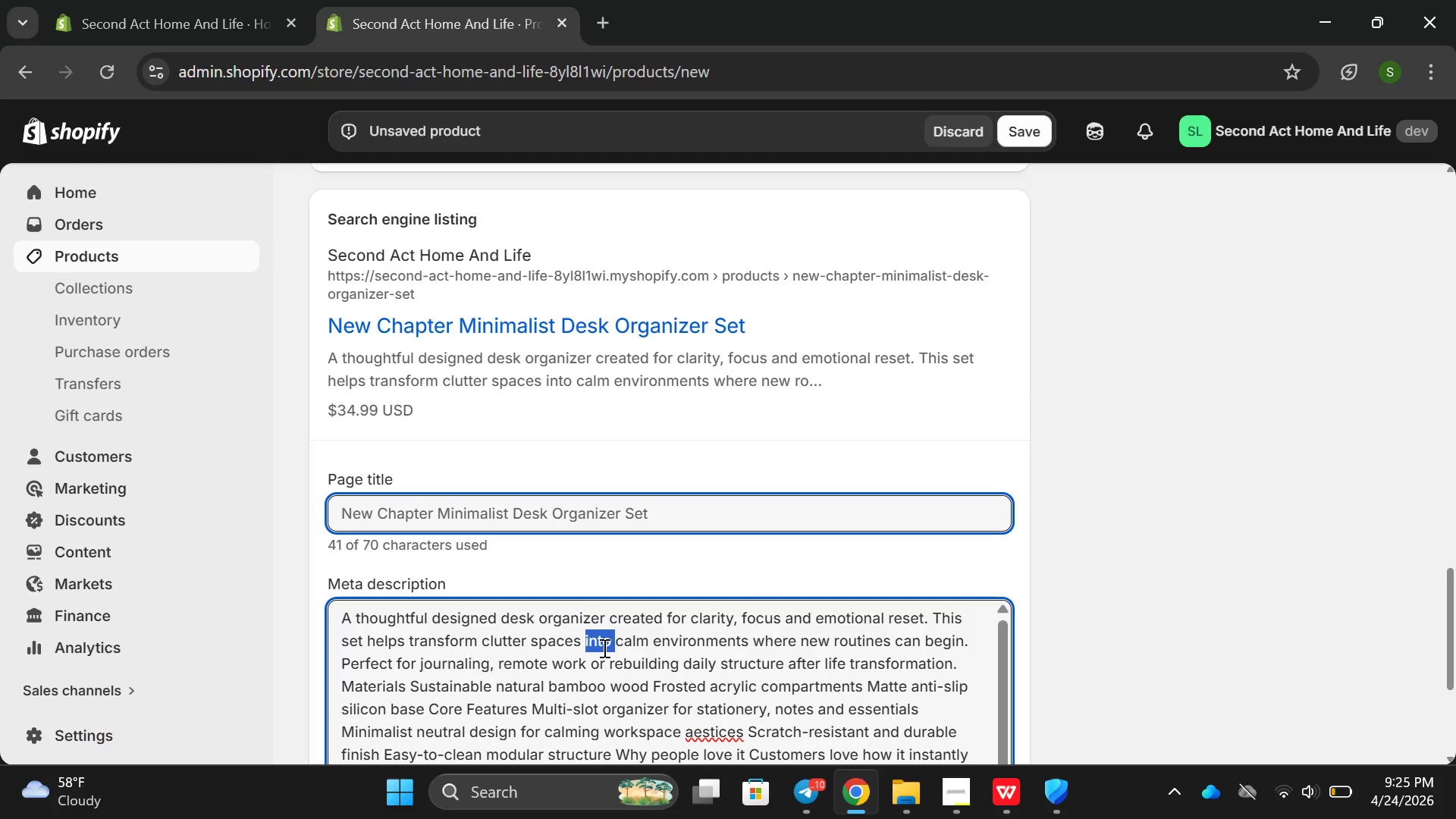 
triple_click([603, 648])
 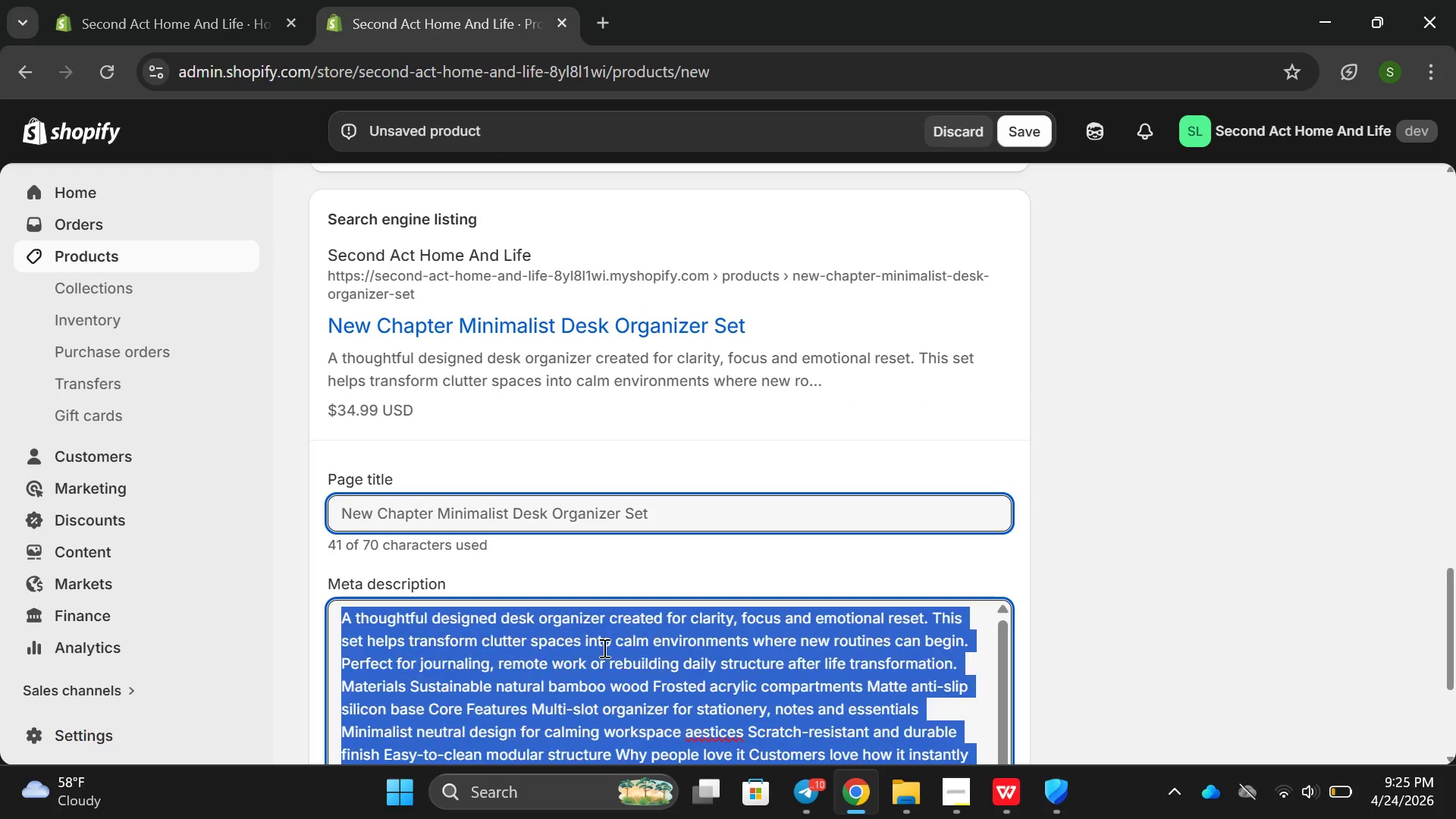 
triple_click([603, 648])
 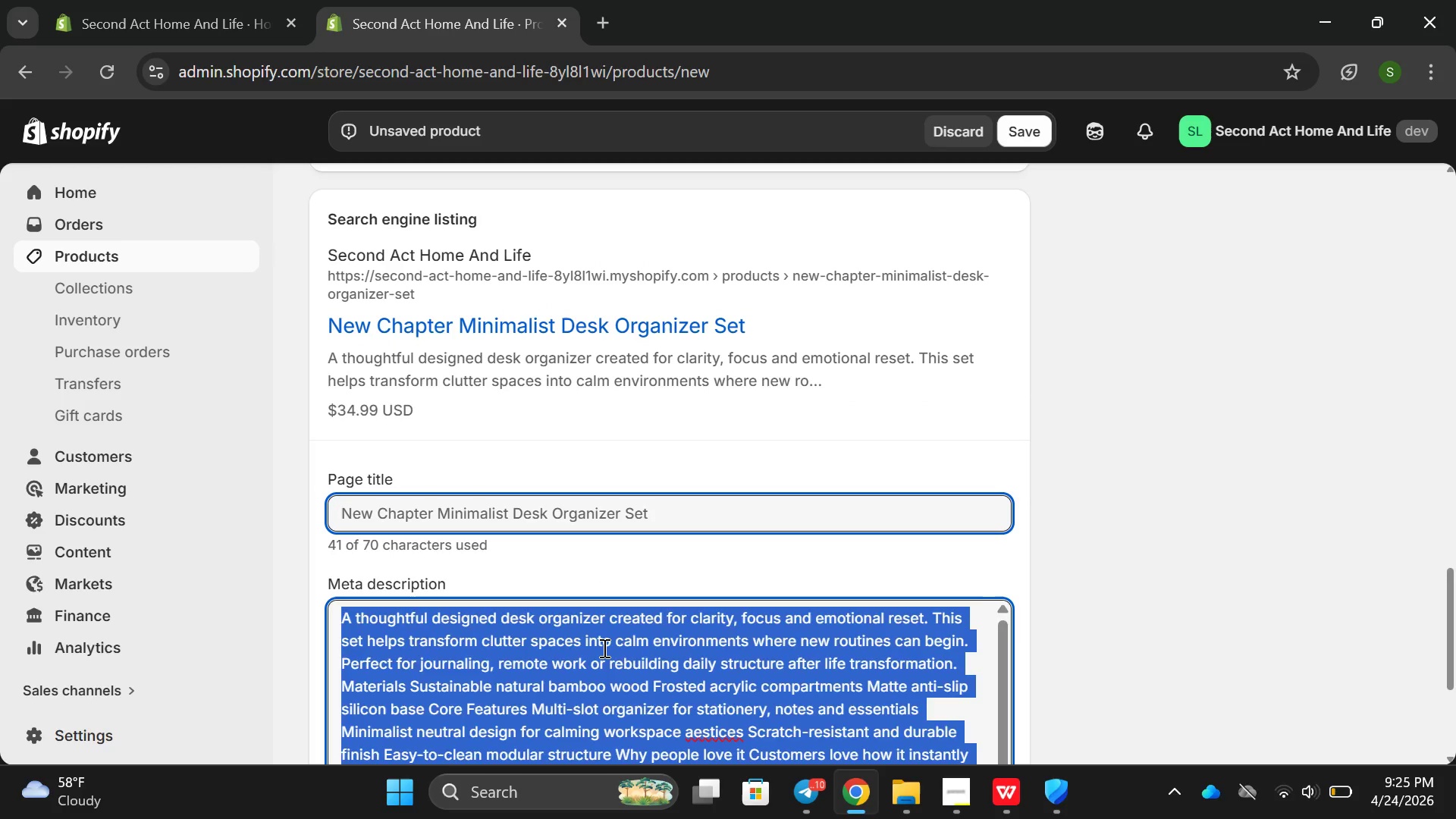 
key(Backspace)
type(mim)
key(Backspace)
type(nimals)
key(Backspace)
type(ist )
 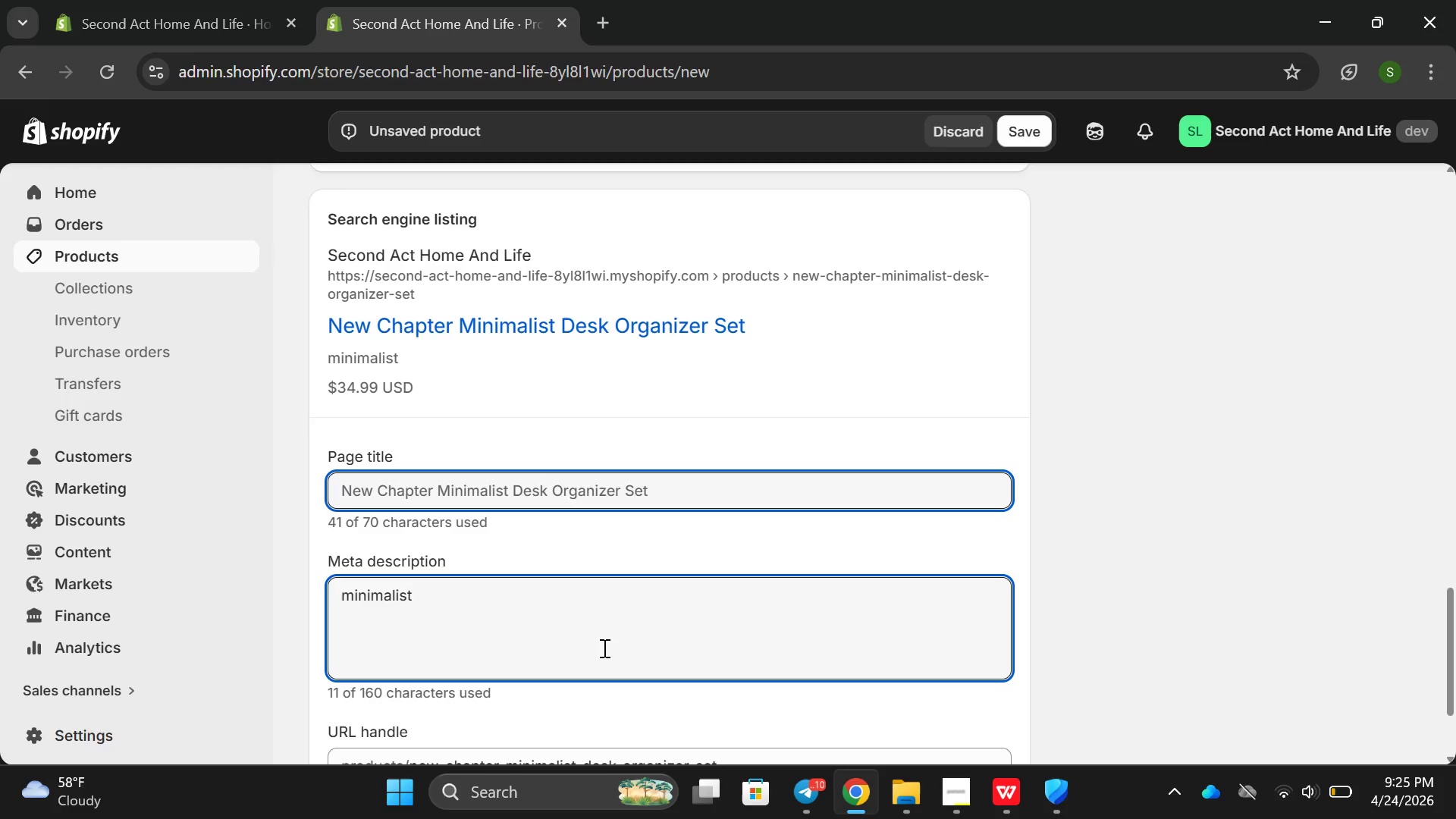 
wait(5.3)
 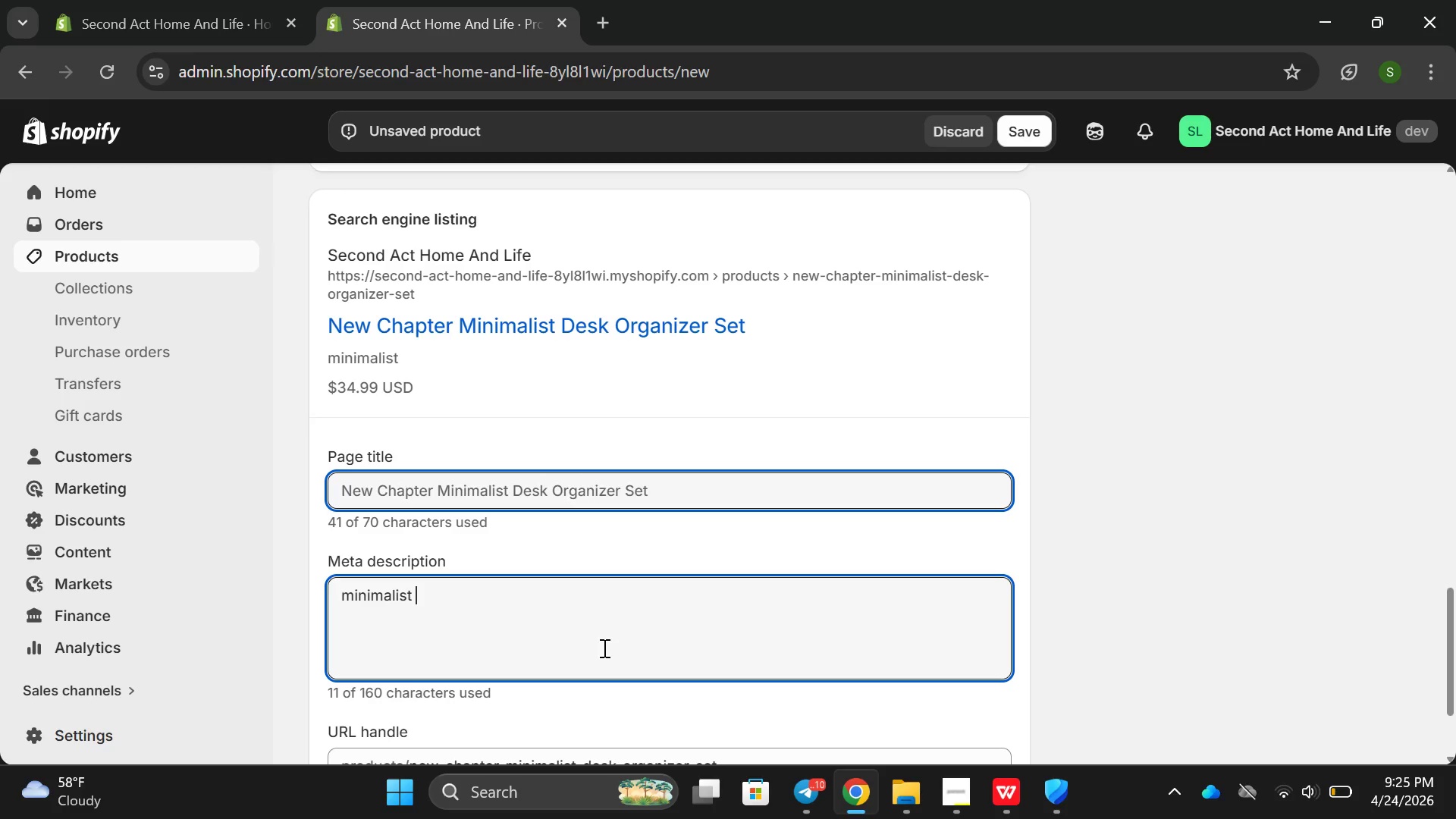 
type(bamboo desk organizer set dsigned dof)
key(Backspace)
key(Backspace)
key(Backspace)
key(Backspace)
type(fro c)
key(Backspace)
key(Backspace)
key(Backspace)
key(Backspace)
key(Backspace)
type( for )
key(Backspace)
key(Backspace)
key(Backspace)
key(Backspace)
type(esagine)
key(Backspace)
key(Backspace)
key(Backspace)
key(Backspace)
key(Backspace)
type(gi)
key(Backspace)
key(Backspace)
type(ignes for )
key(Backspace)
key(Backspace)
type(edd for)
key(Backspace)
key(Backspace)
key(Backspace)
key(Backspace)
key(Backspace)
type( fro )
key(Backspace)
key(Backspace)
key(Backspace)
type(or clarity, focus and life transif)
key(Backspace)
key(Backspace)
type(r)
key(Backspace)
type(fromation. )
 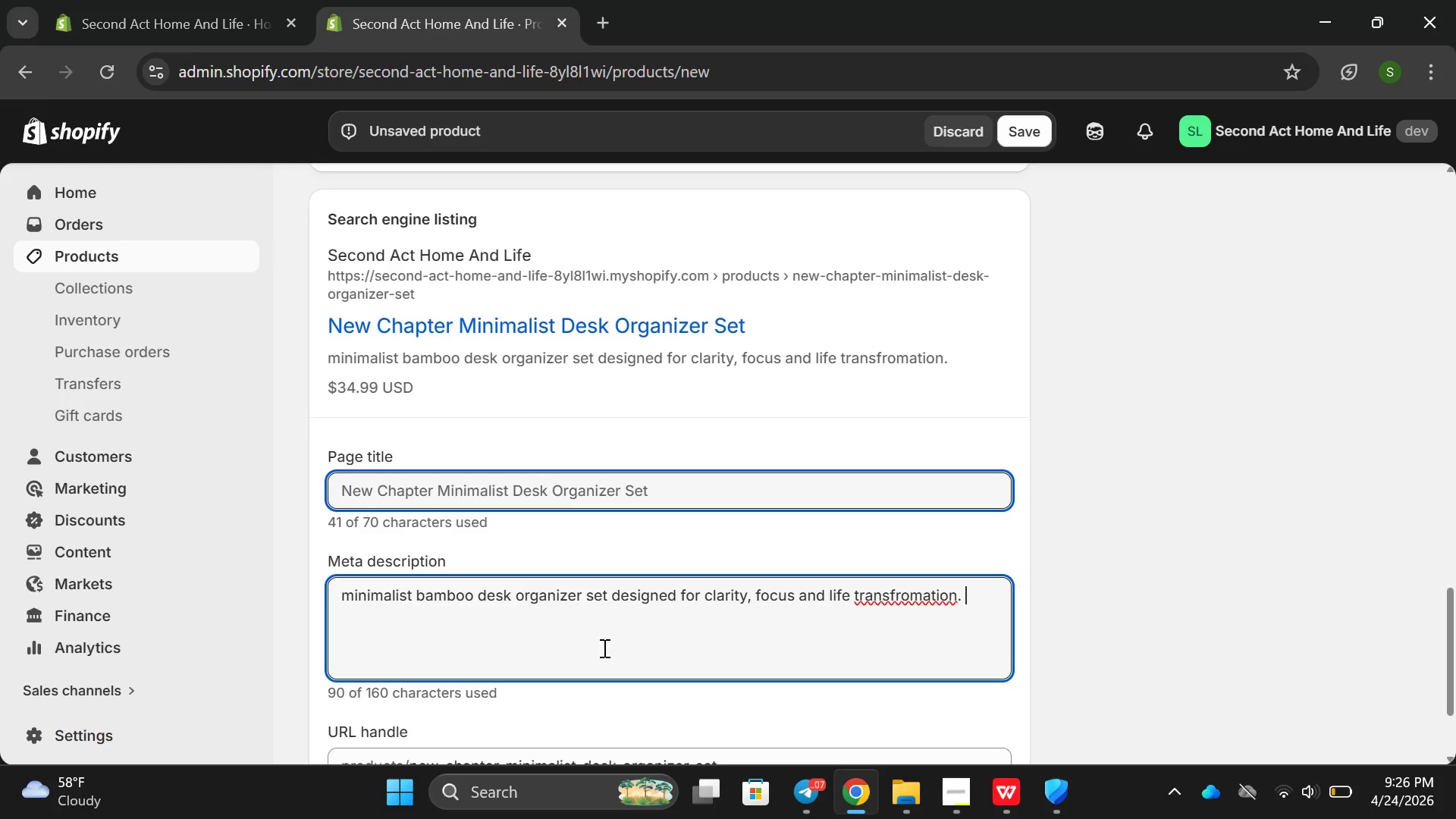 
left_click([906, 605])
 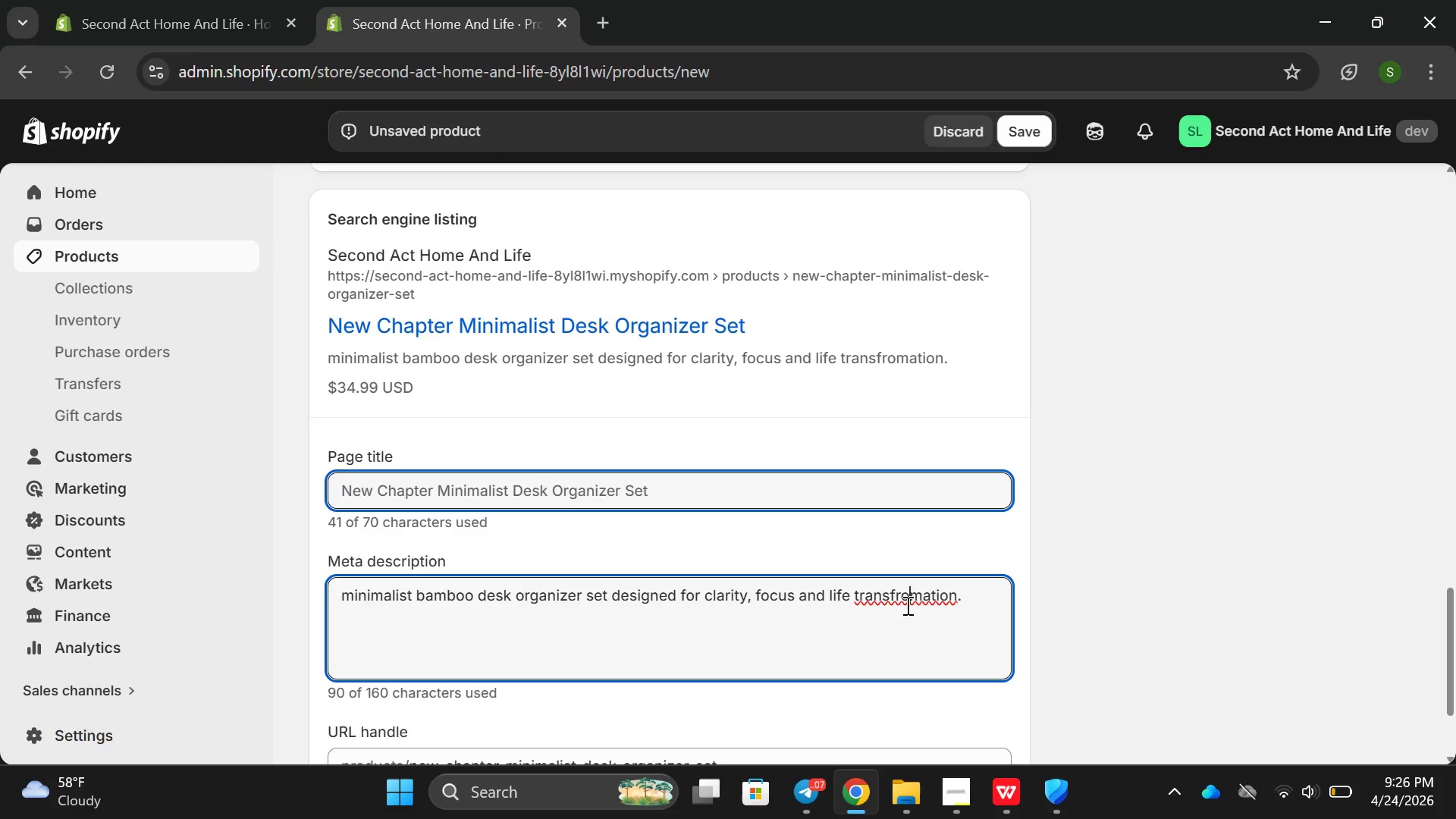 
key(Backspace)
key(Backspace)
type(or)
 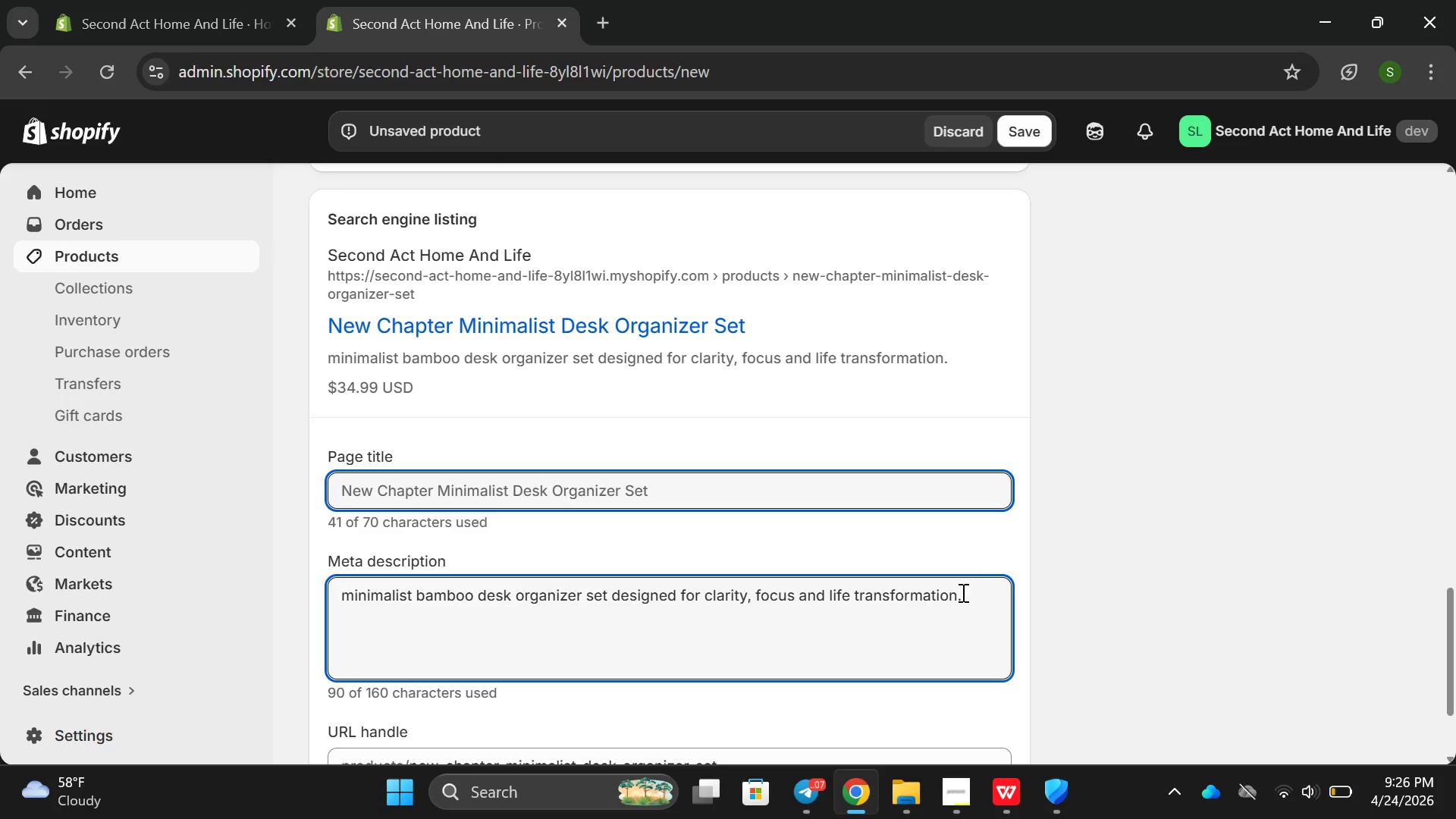 
left_click([982, 588])
 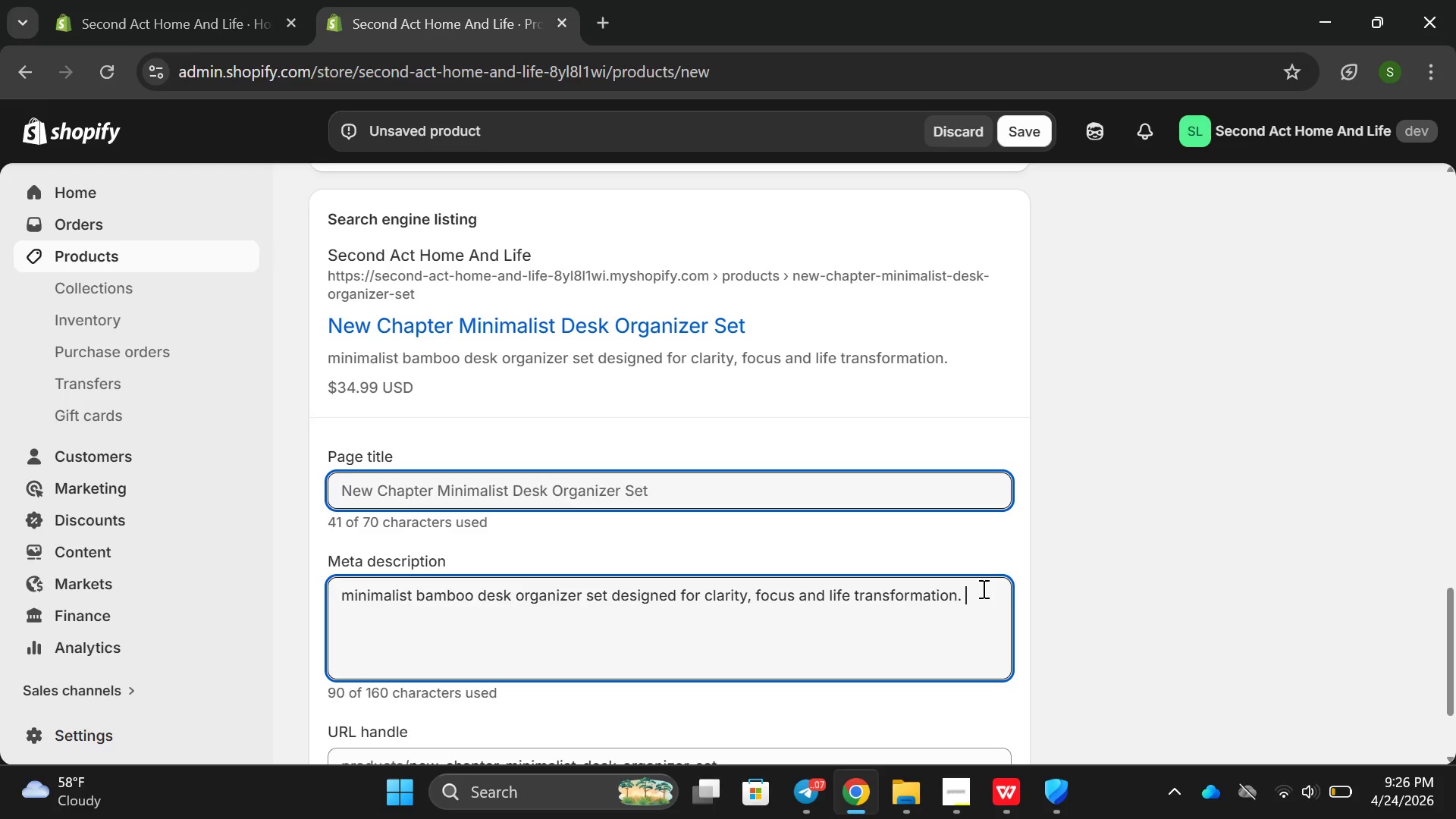 
key(Enter)
 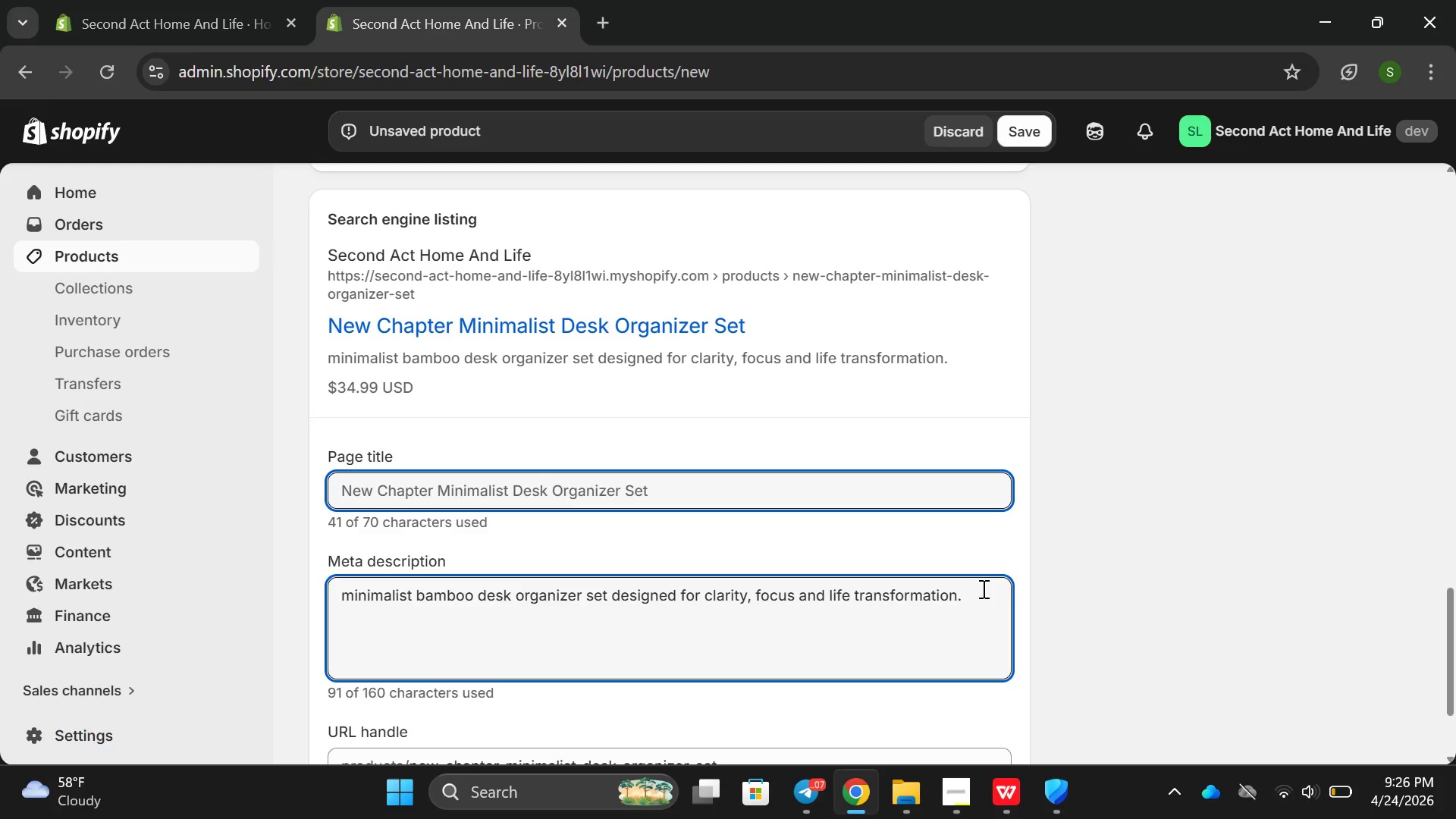 
wait(7.03)
 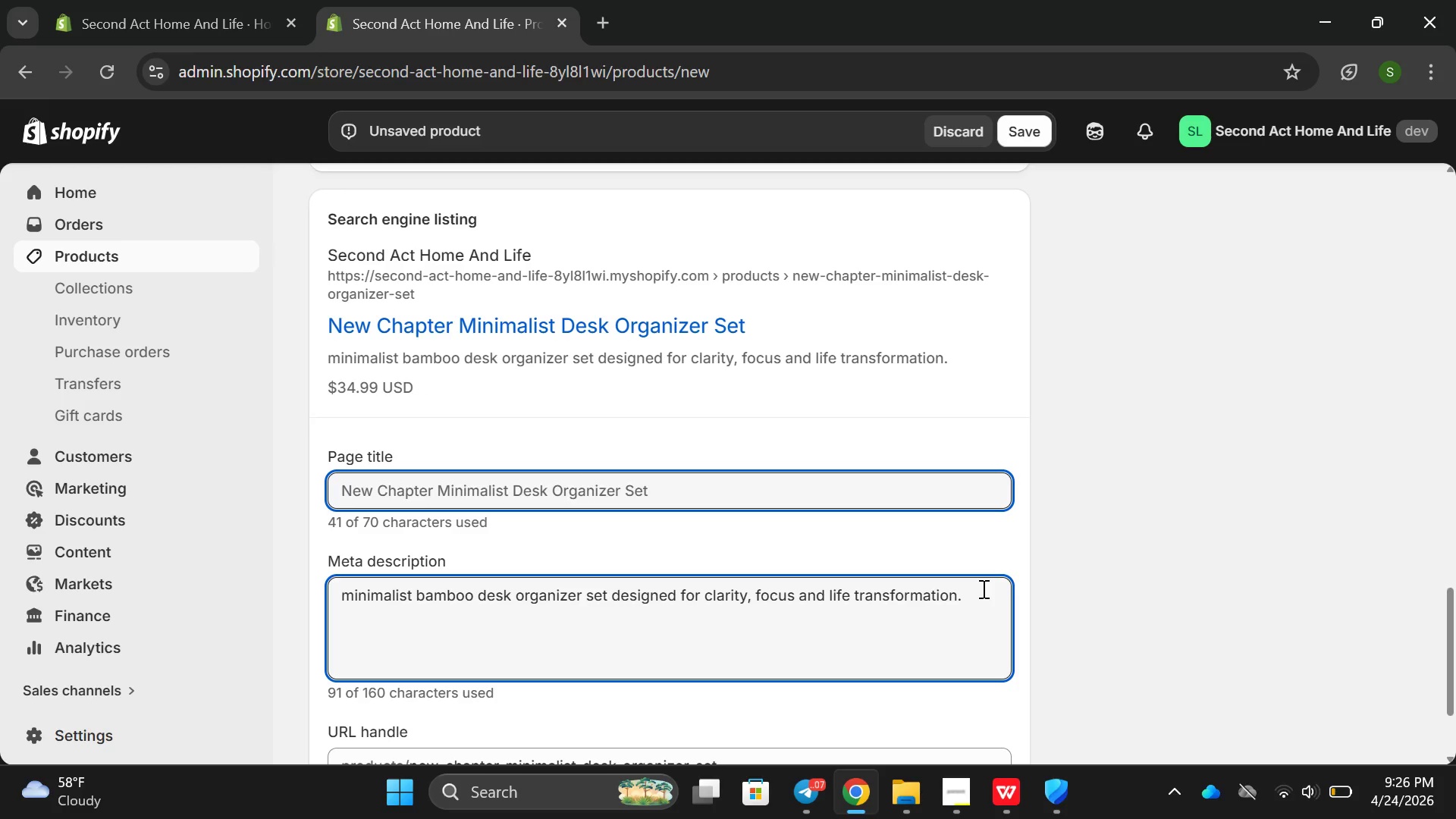 
type(perfexfr )
key(Backspace)
key(Backspace)
key(Backspace)
key(Backspace)
type(ct fro home office an)
key(Backspace)
key(Backspace)
 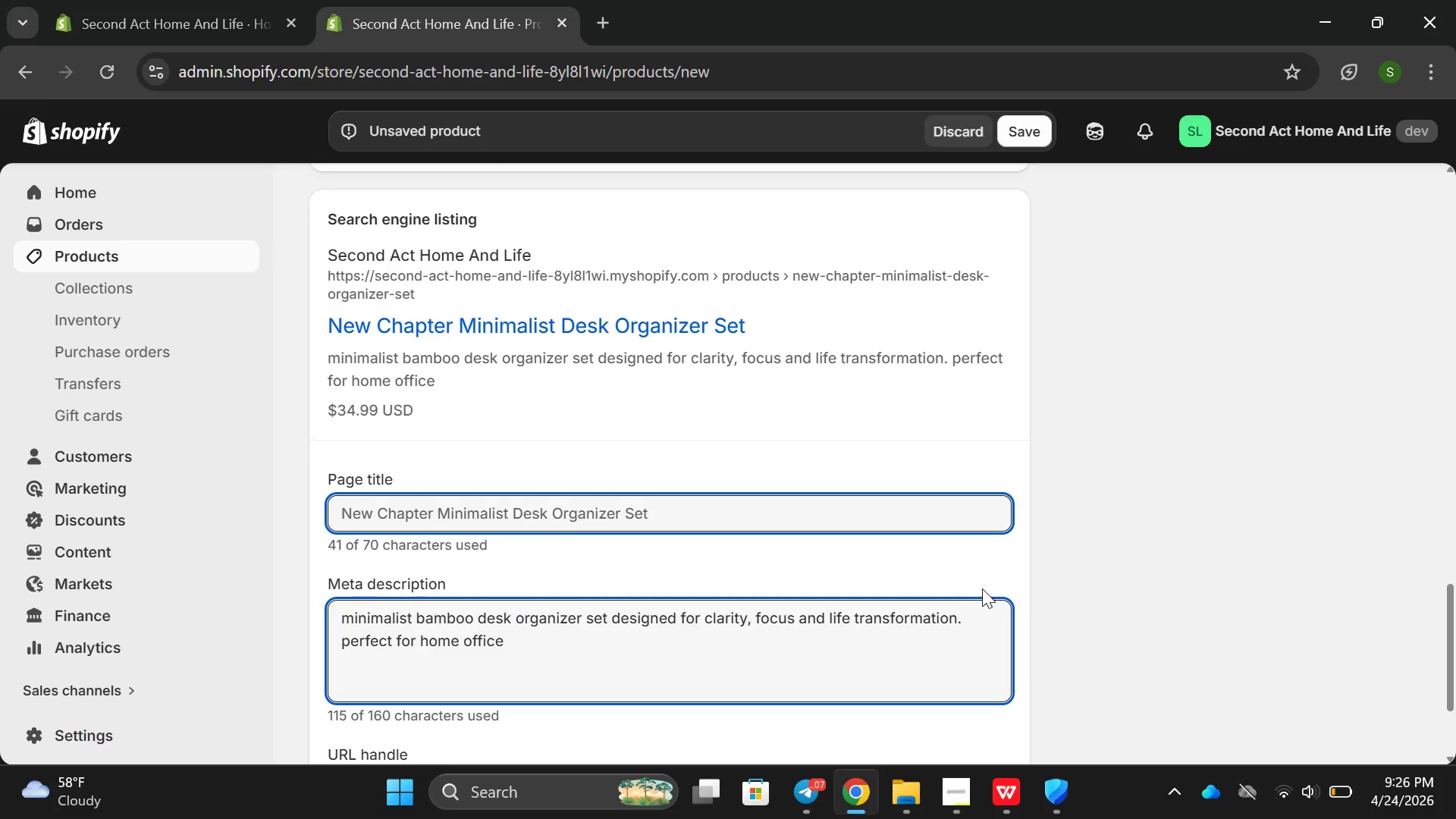 
type(orf)
key(Backspace)
type(ganize)
key(Backspace)
type(ationa)
key(Backspace)
type( and mindful living spaes)
key(Backspace)
key(Backspace)
type(cs)
key(Backspace)
type(es.)
 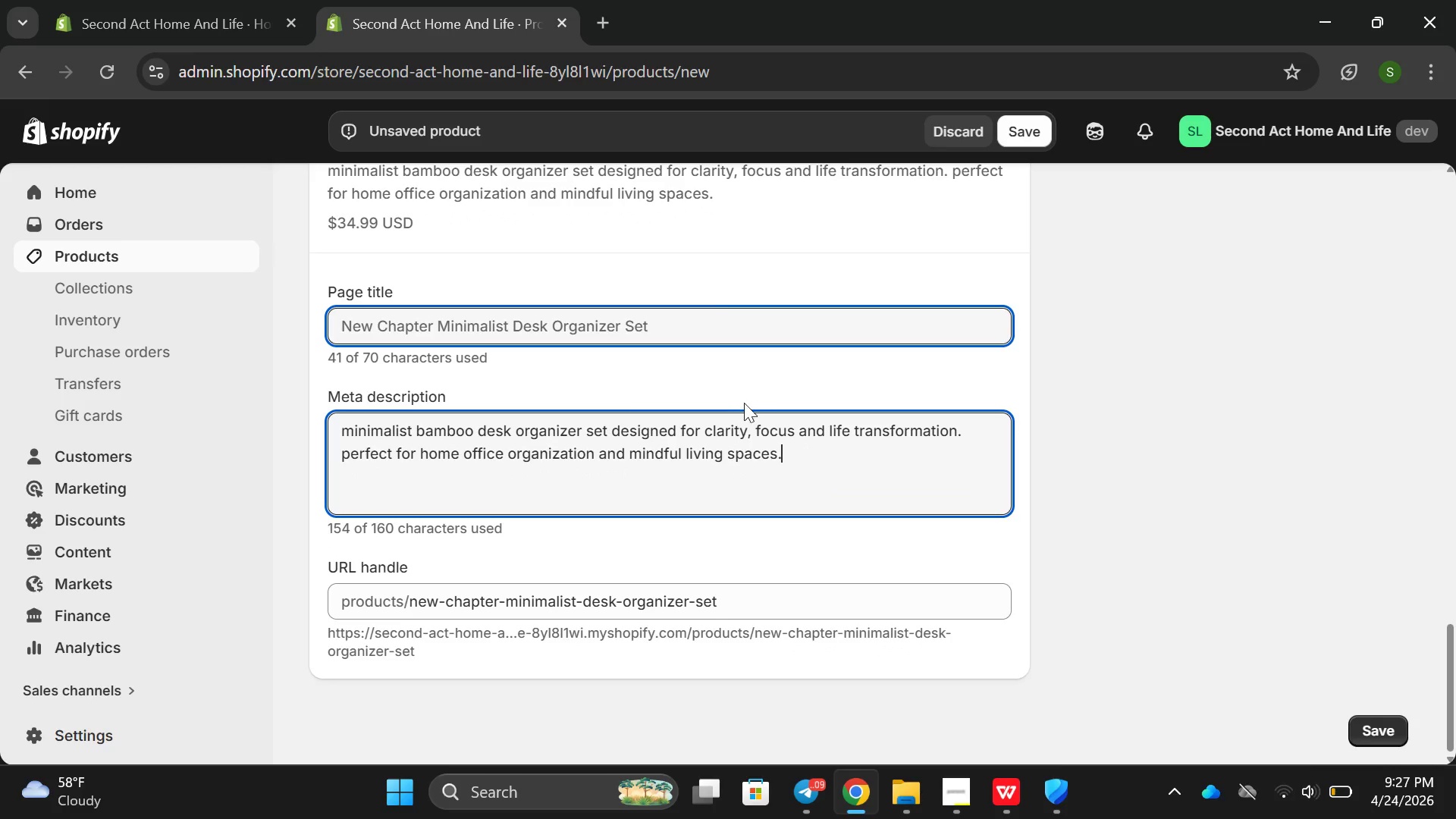 
left_click([682, 331])
 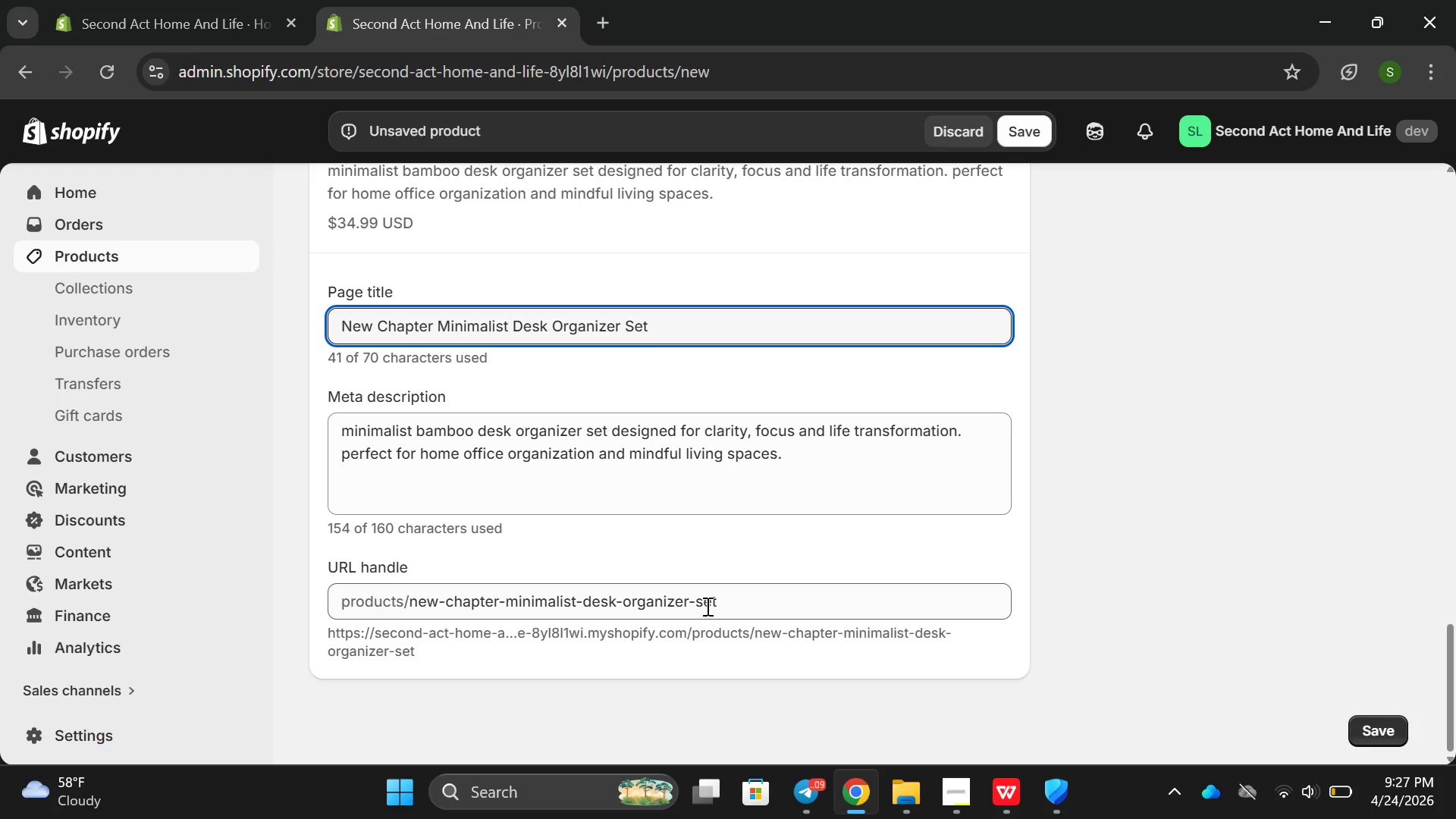 
wait(12.27)
 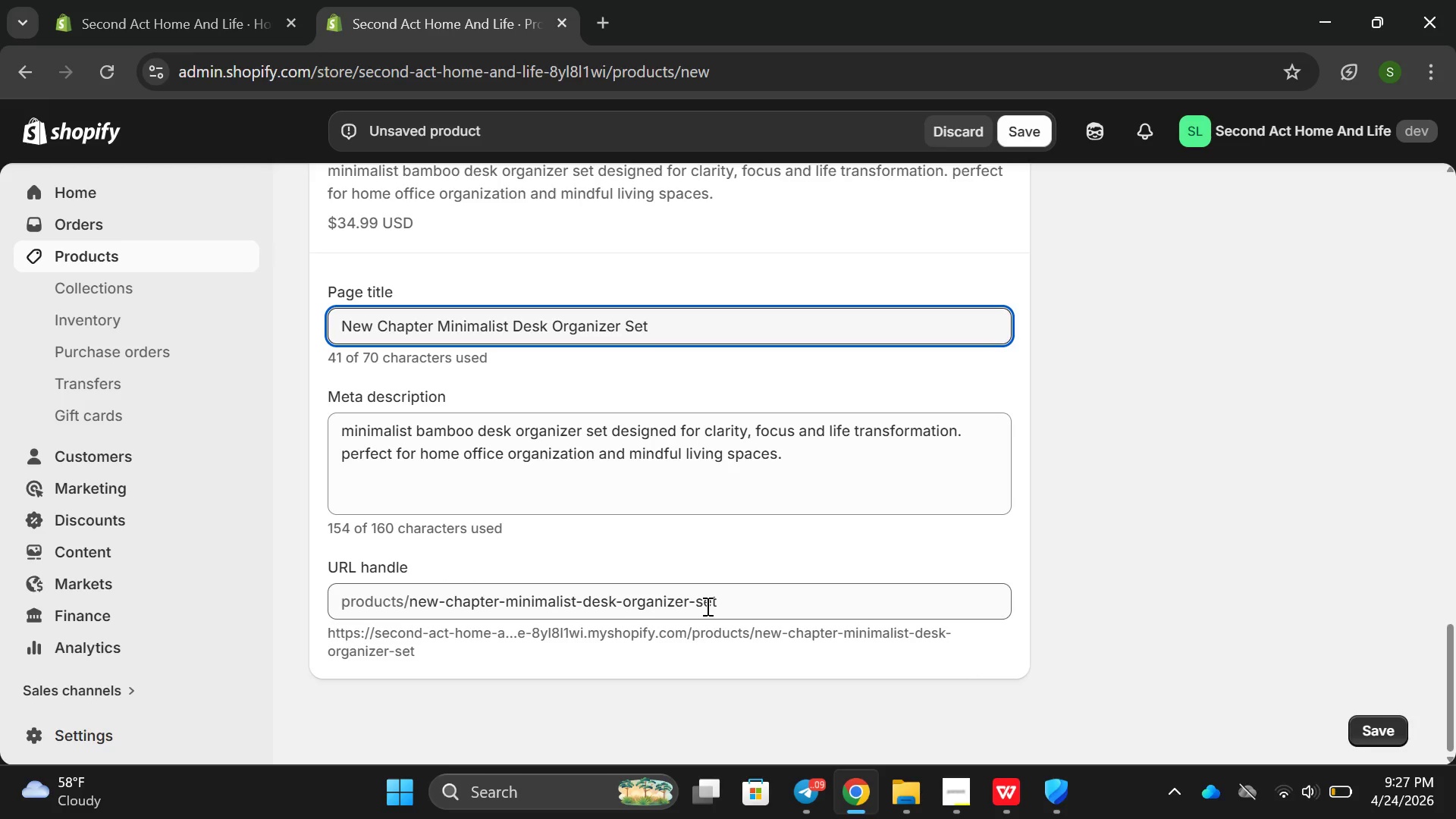 
left_click_drag(start_coordinate=[494, 601], to_coordinate=[414, 601])
 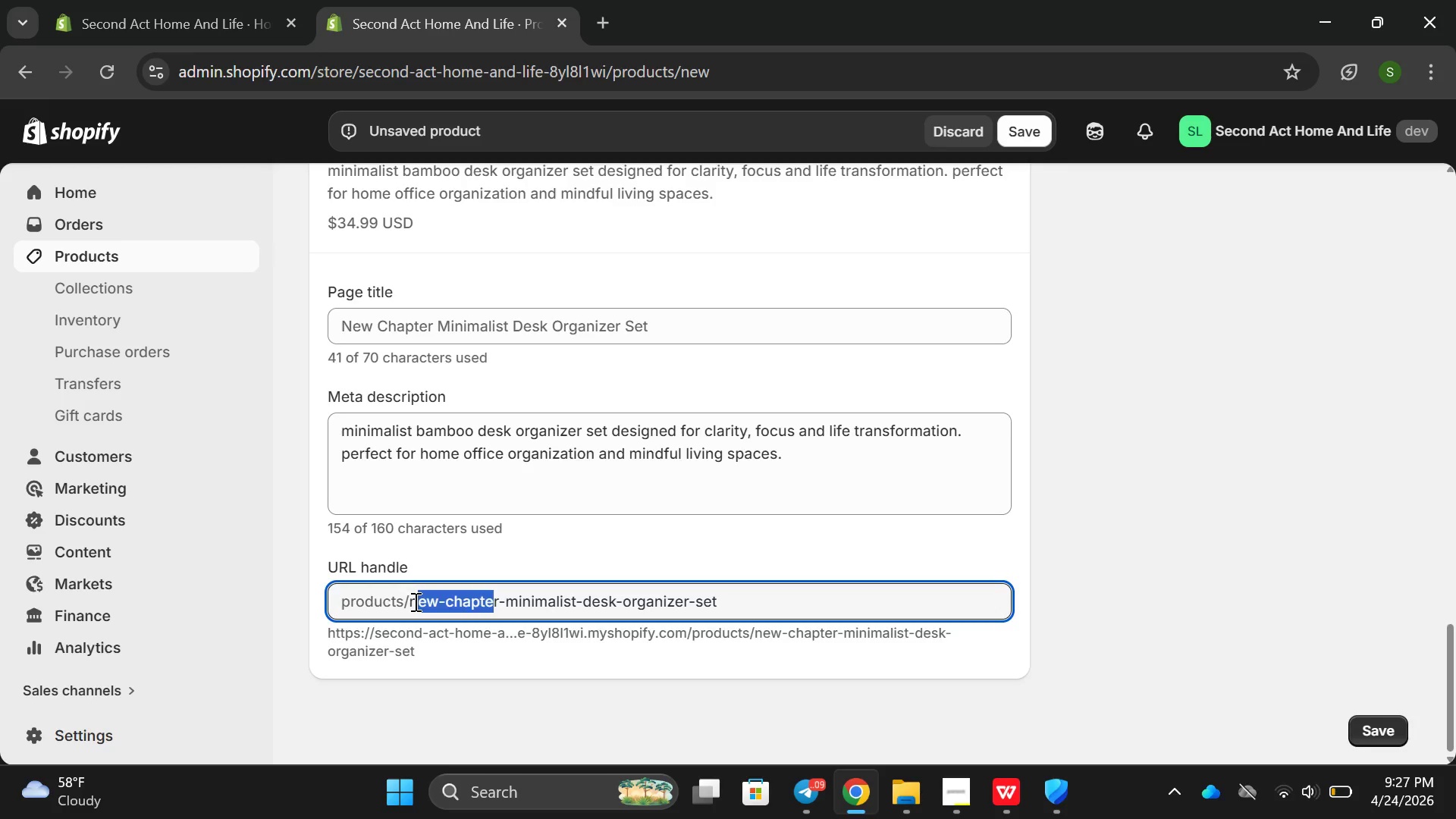 
key(Backspace)
 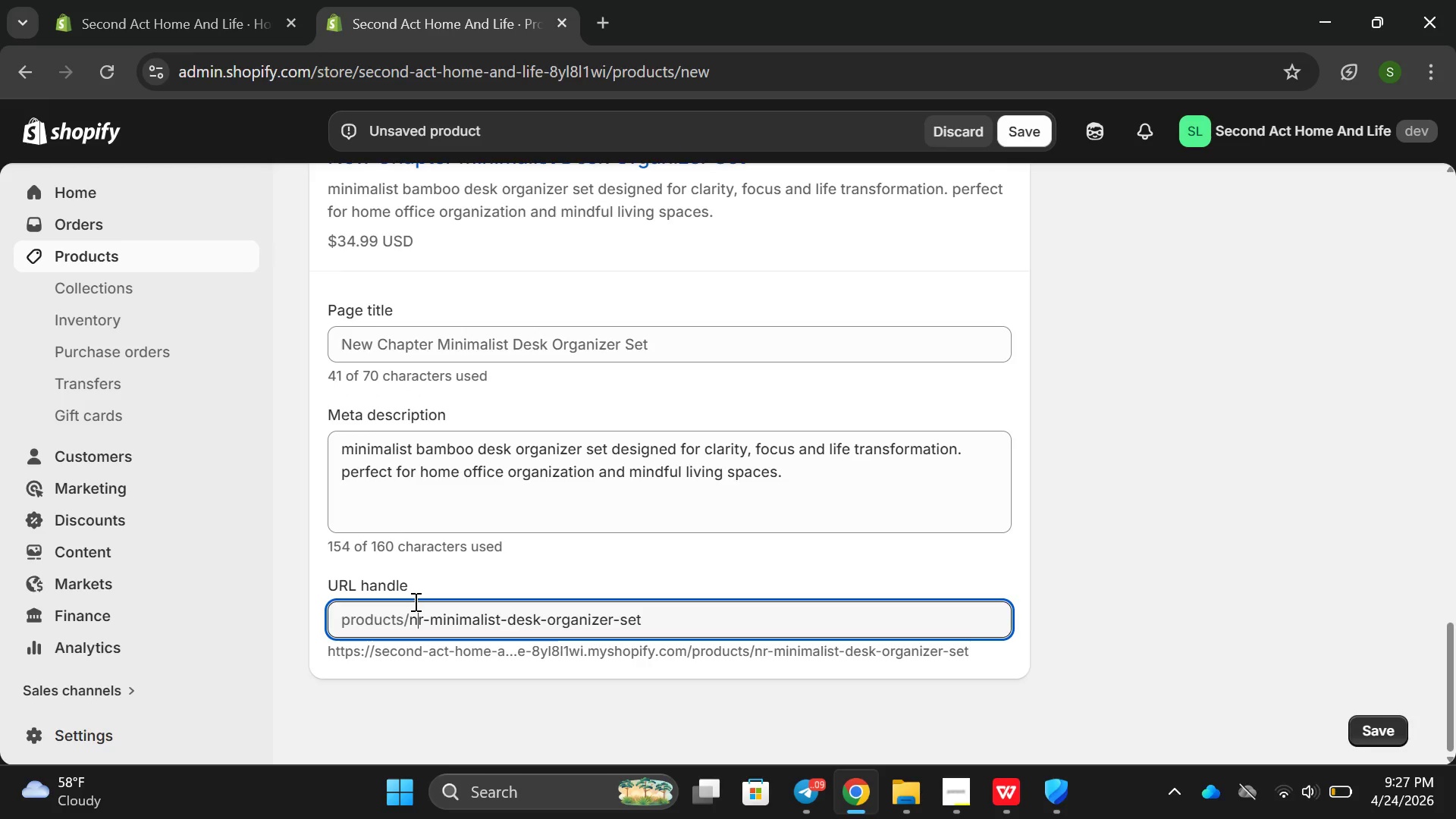 
key(Backspace)
 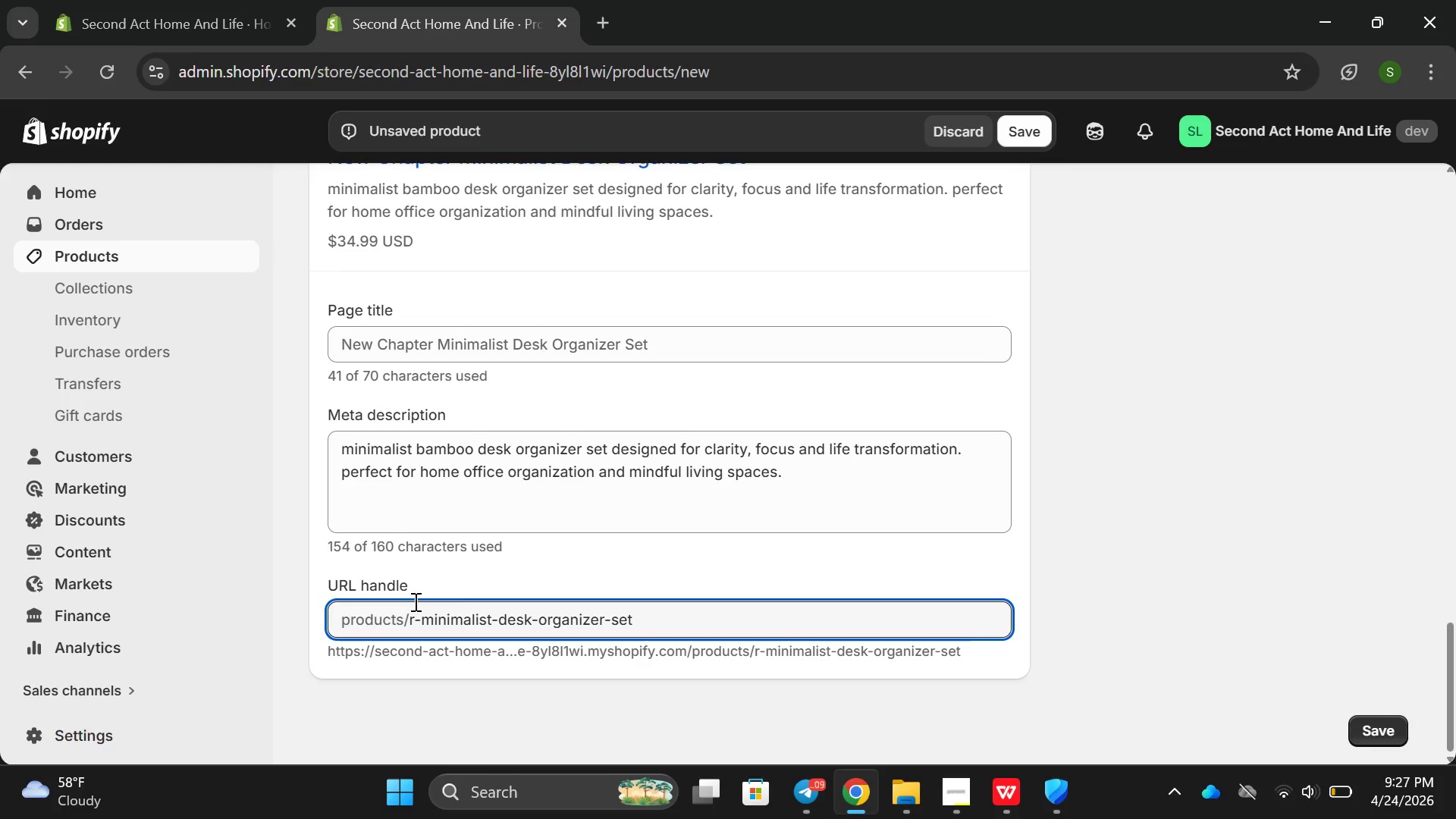 
key(ArrowRight)
 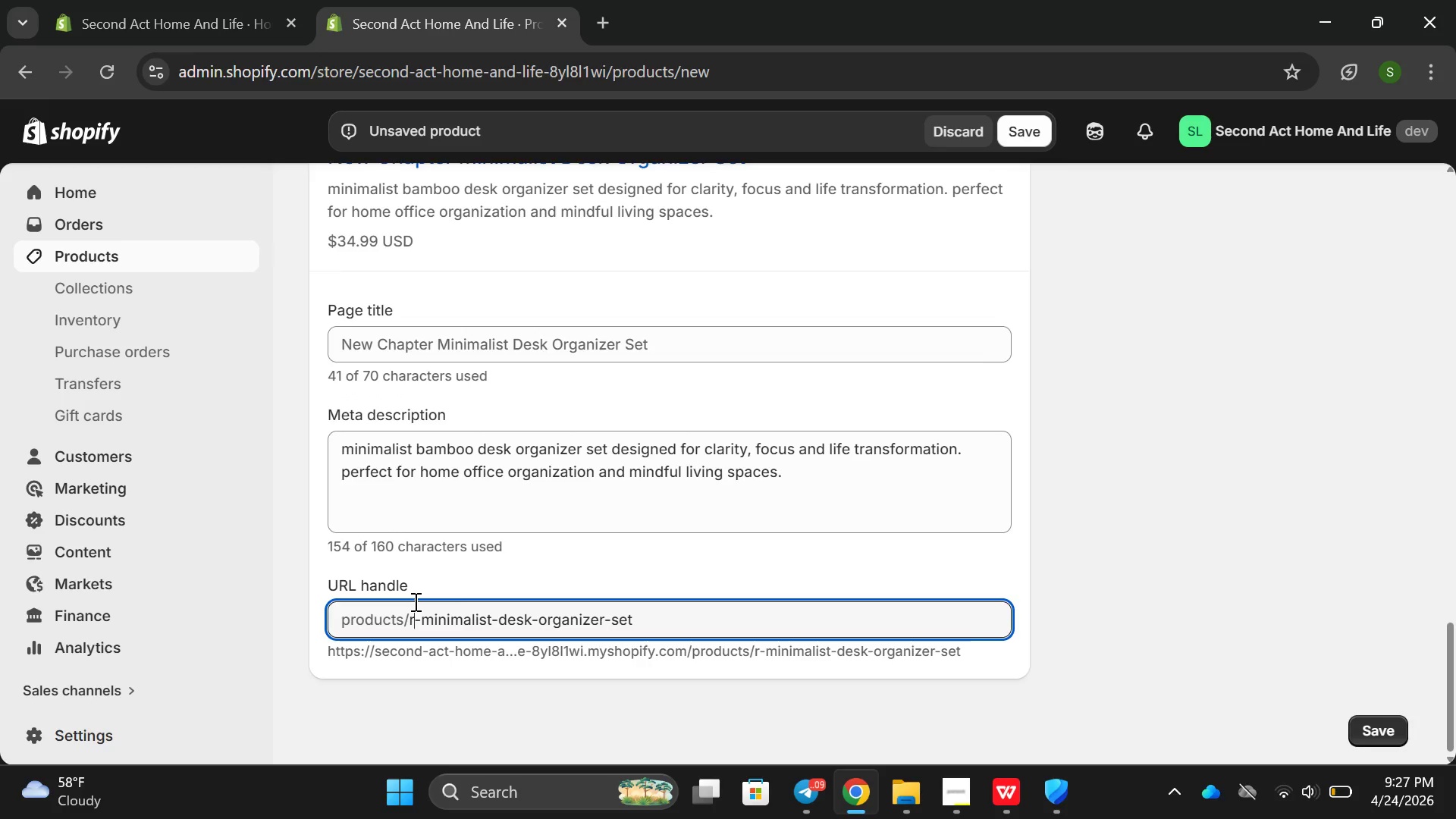 
key(ArrowRight)
 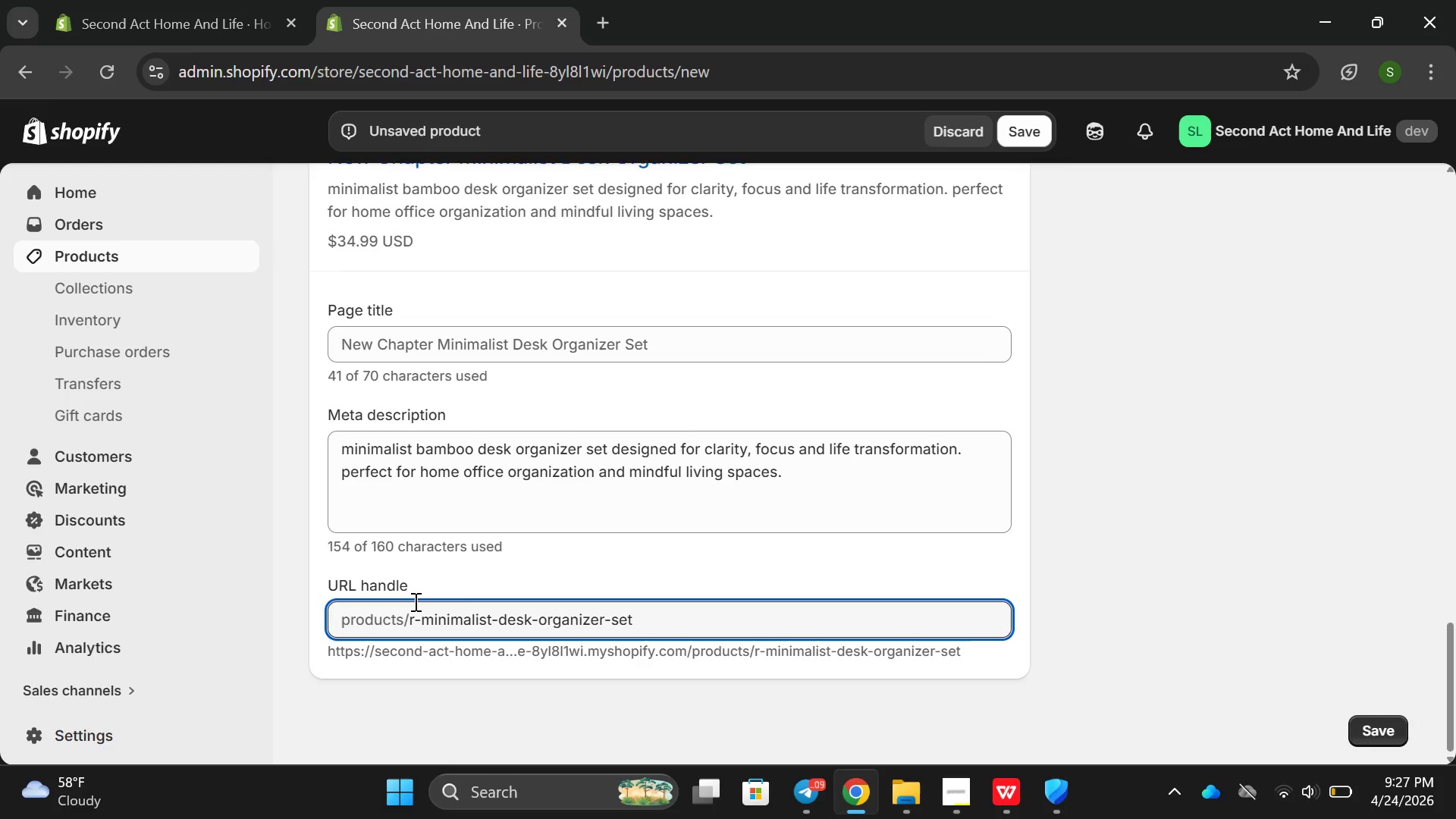 
key(Backspace)
 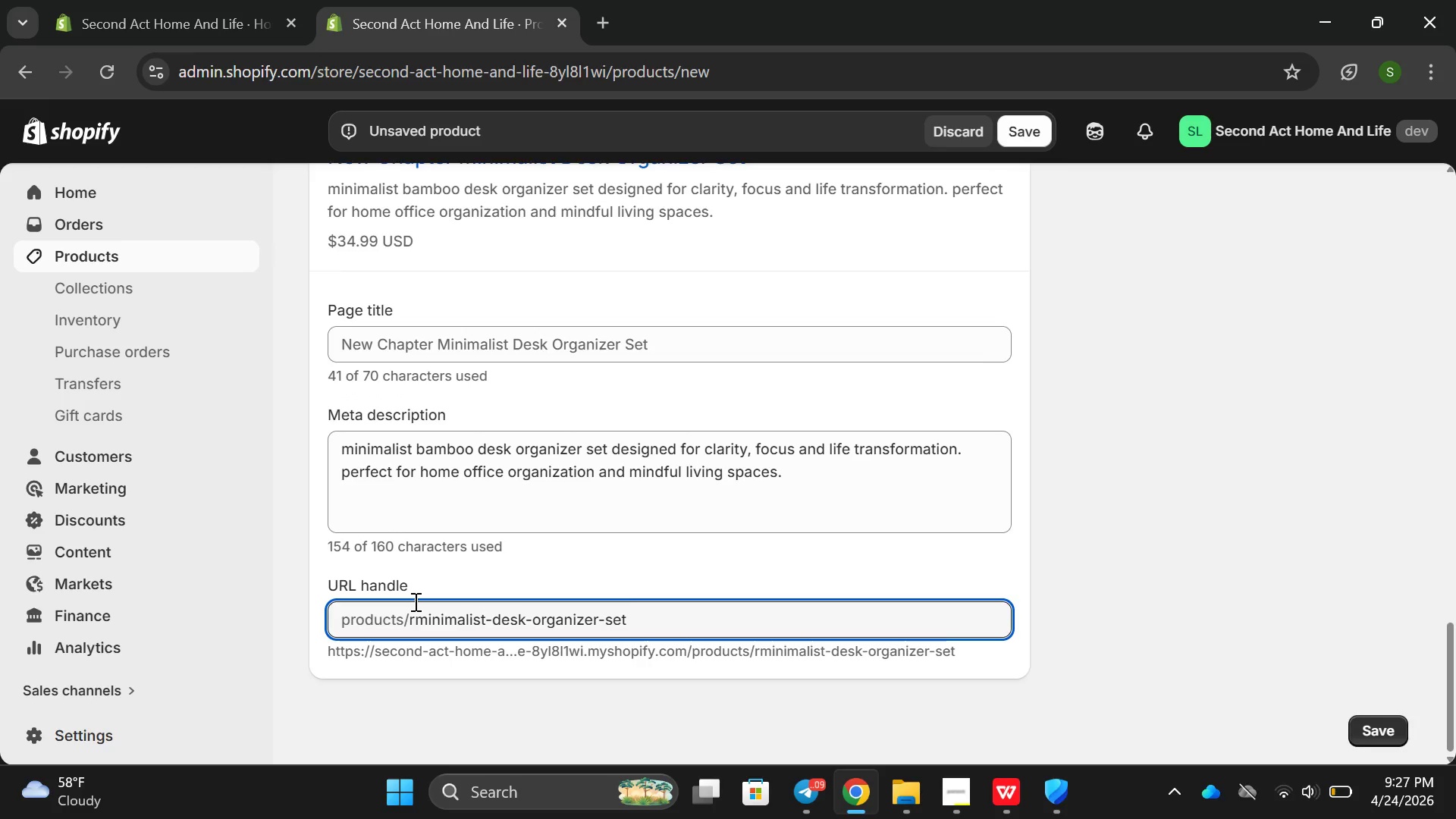 
key(Backspace)
 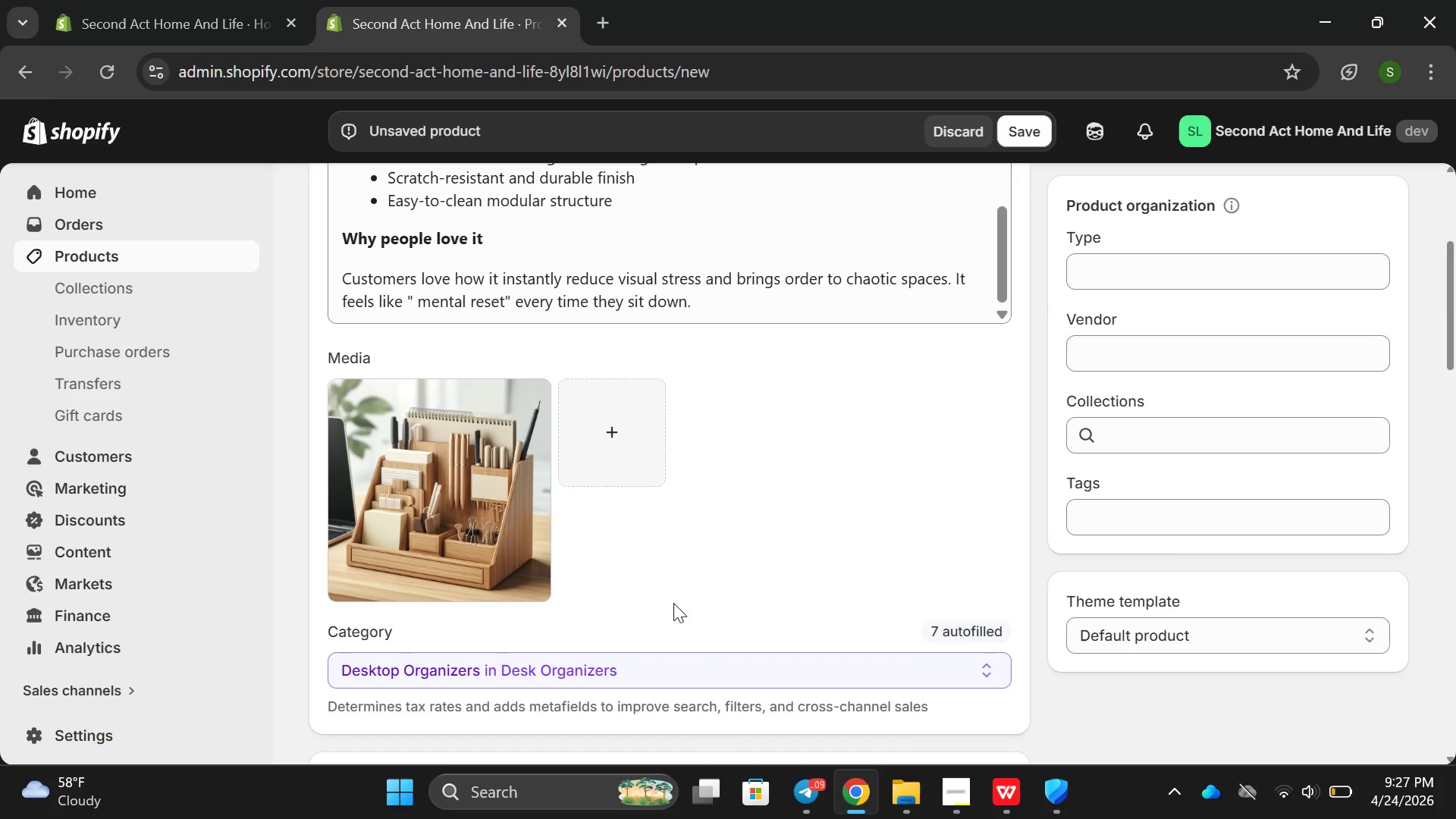 
left_click([1113, 507])
 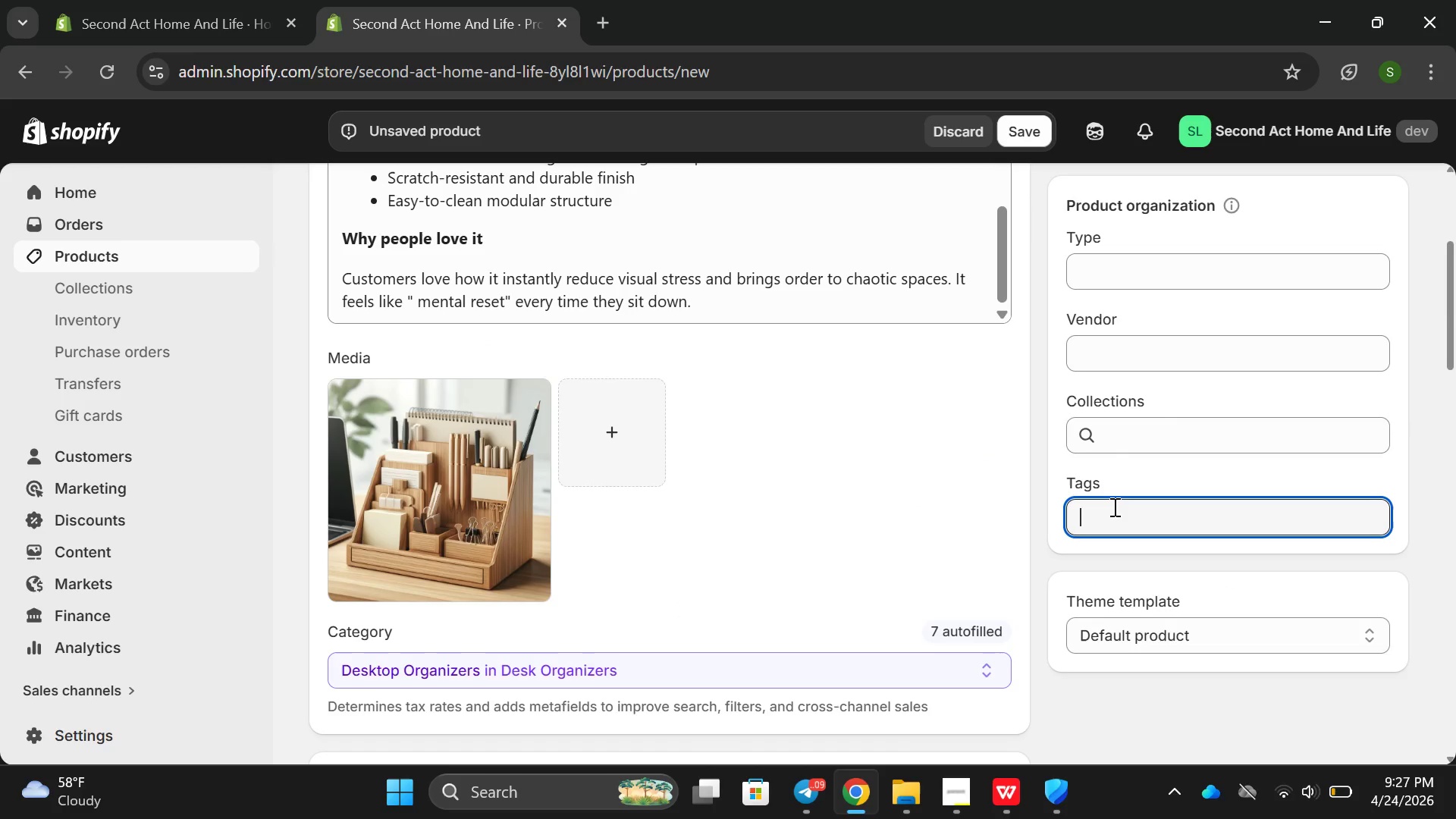 
type(minmi)
key(Backspace)
key(Backspace)
type(imalist ba)
key(Backspace)
key(Backspace)
key(Backspace)
key(Backspace)
type(home orgao)
key(Backspace)
type(nizations)
 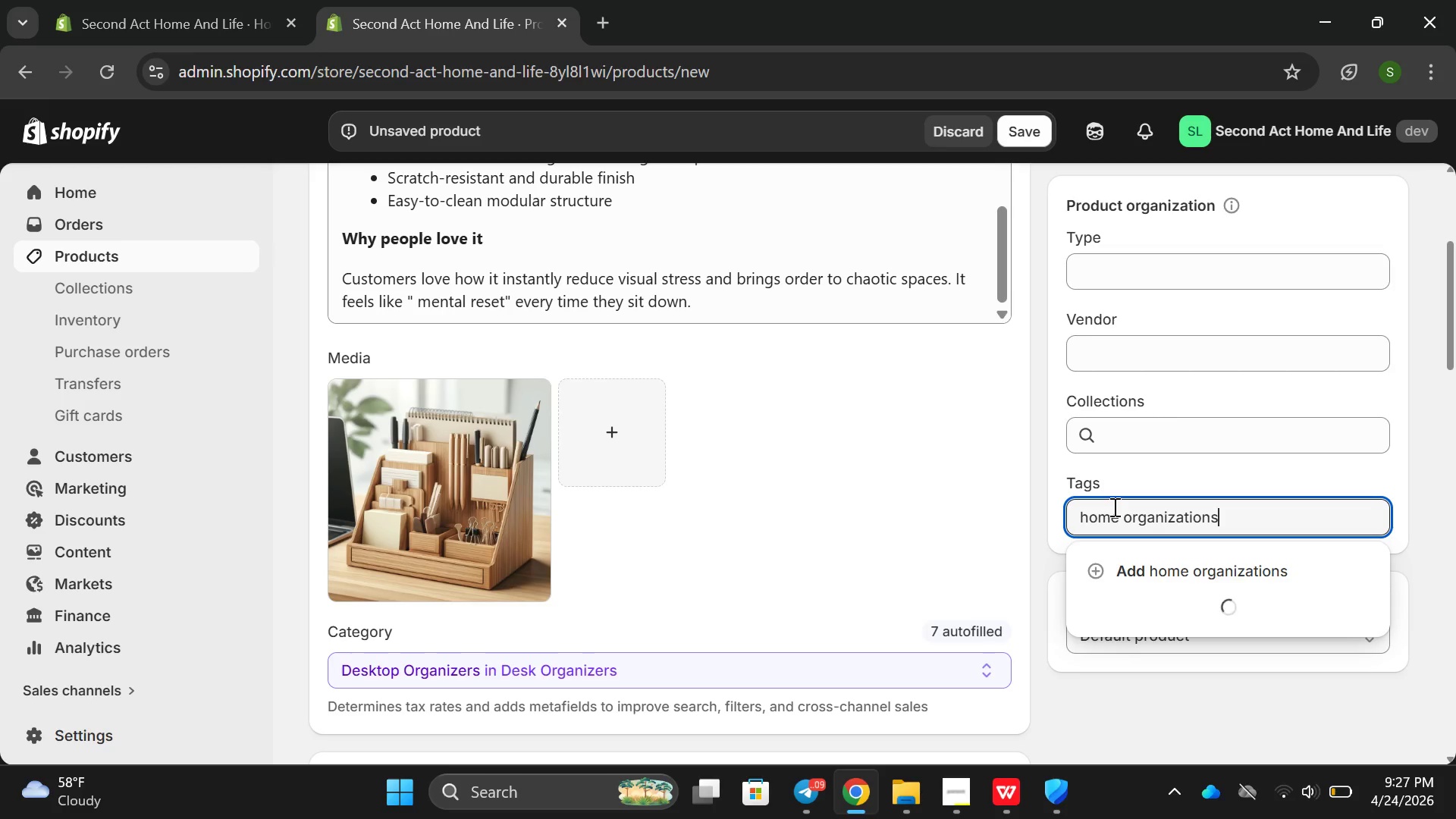 
key(Enter)
 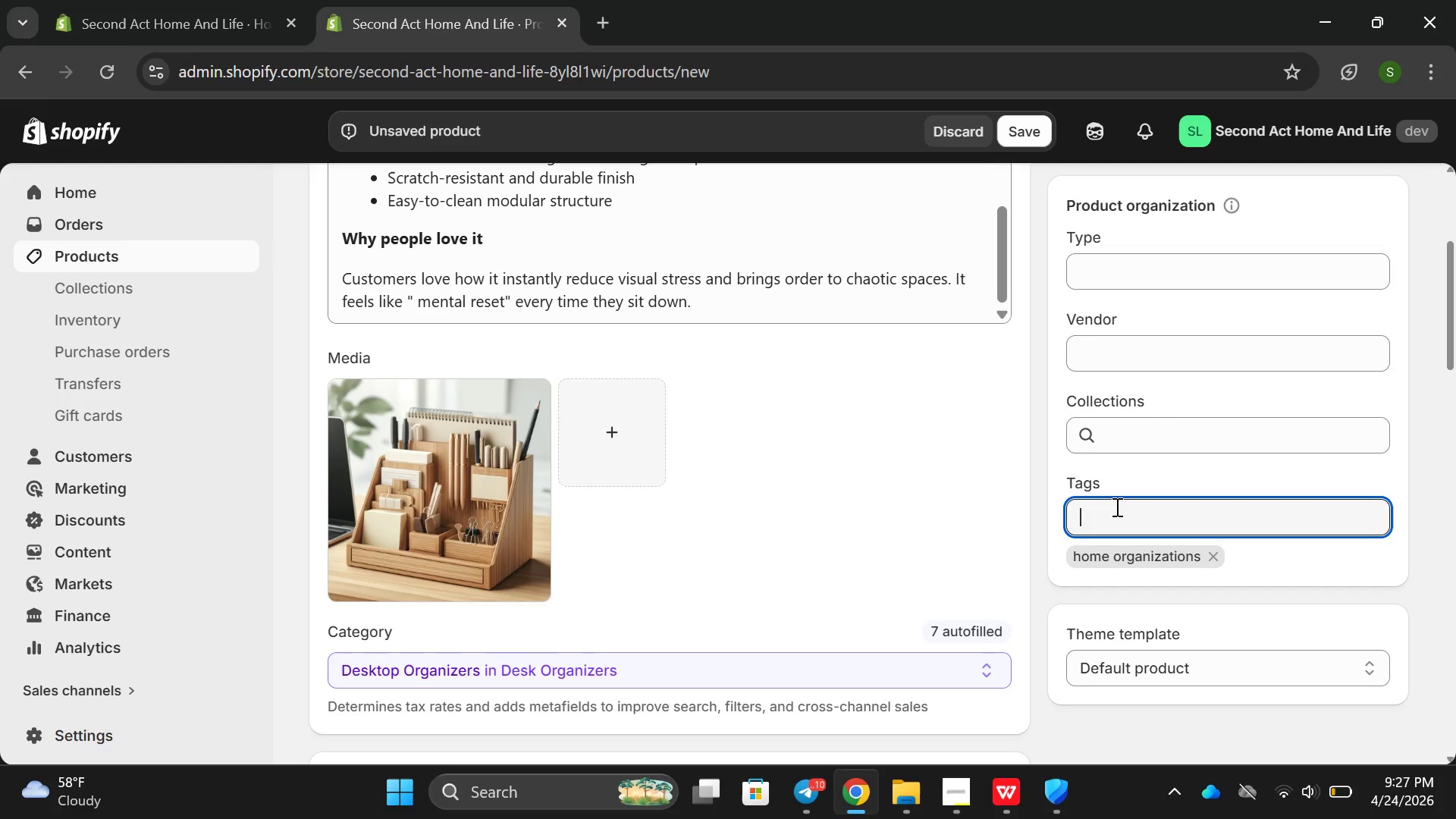 
type(deask)
key(Backspace)
key(Backspace)
key(Backspace)
type(sksr)
key(Backspace)
type(etuo)
key(Backspace)
type(p, minimalist lofe)
key(Backspace)
key(Backspace)
key(Backspace)
type(ife style )
key(Backspace)
type(m)
key(Backspace)
type(, ene)
key(Backspace)
key(Backspace)
key(Backspace)
type(new befi)
key(Backspace)
key(Backspace)
type(gginjn)
key(Backspace)
key(Backspace)
type(ng)
key(Backspace)
key(Backspace)
type(g )
key(Backspace)
type(, mindfullinfin)
key(Backspace)
key(Backspace)
key(Backspace)
type(vinf)
key(Backspace)
key(Backspace)
key(Backspace)
key(Backspace)
type(ing )
key(Backspace)
key(Backspace)
key(Backspace)
key(Backspace)
key(Backspace)
key(Backspace)
key(Backspace)
type(lin)
key(Backspace)
type(ving)
key(Backspace)
key(Backspace)
key(Backspace)
 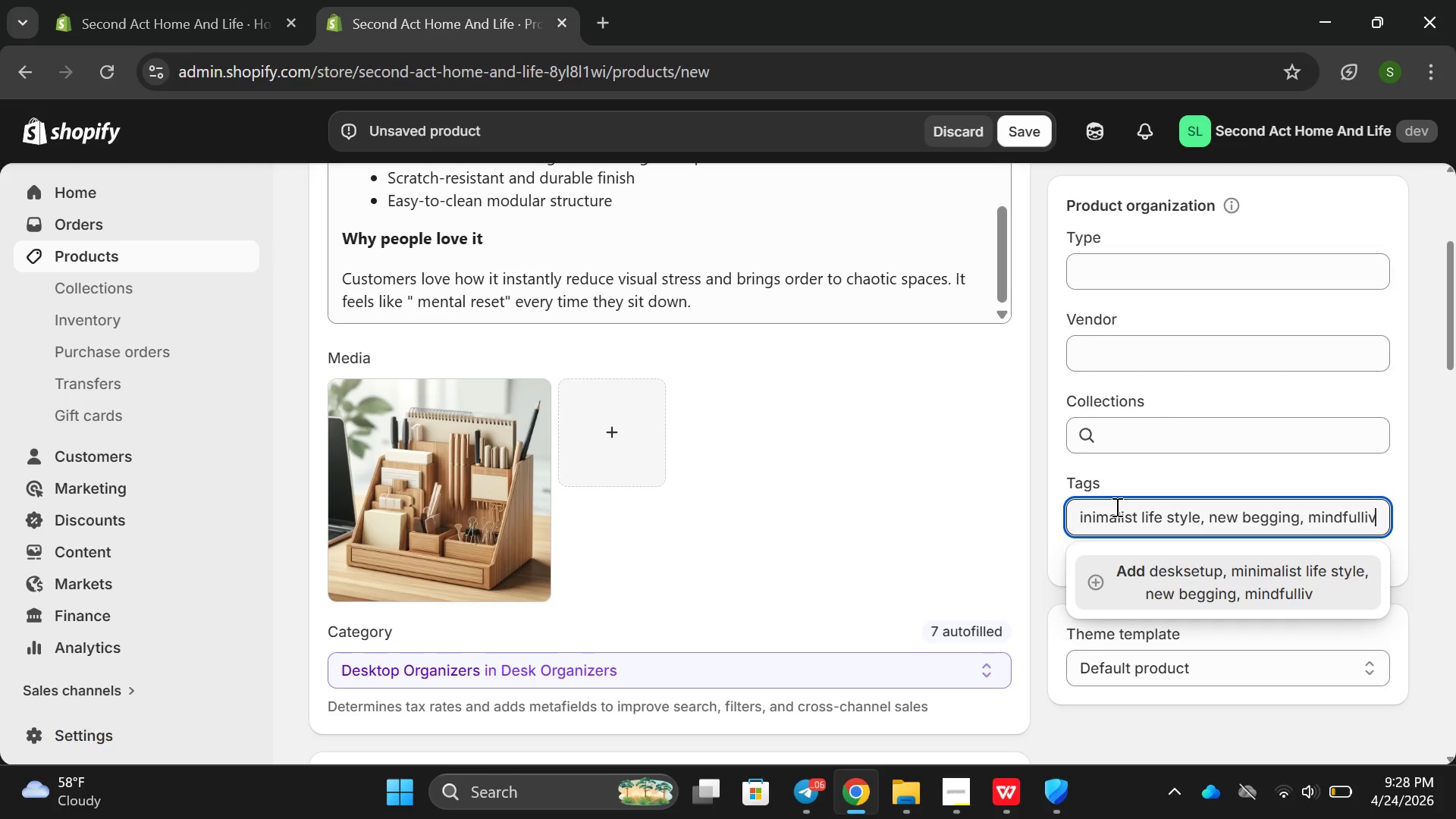 
key(Backspace)
key(Backspace)
key(Backspace)
type(living )
key(Backspace)
type(, workspaceinspo)
 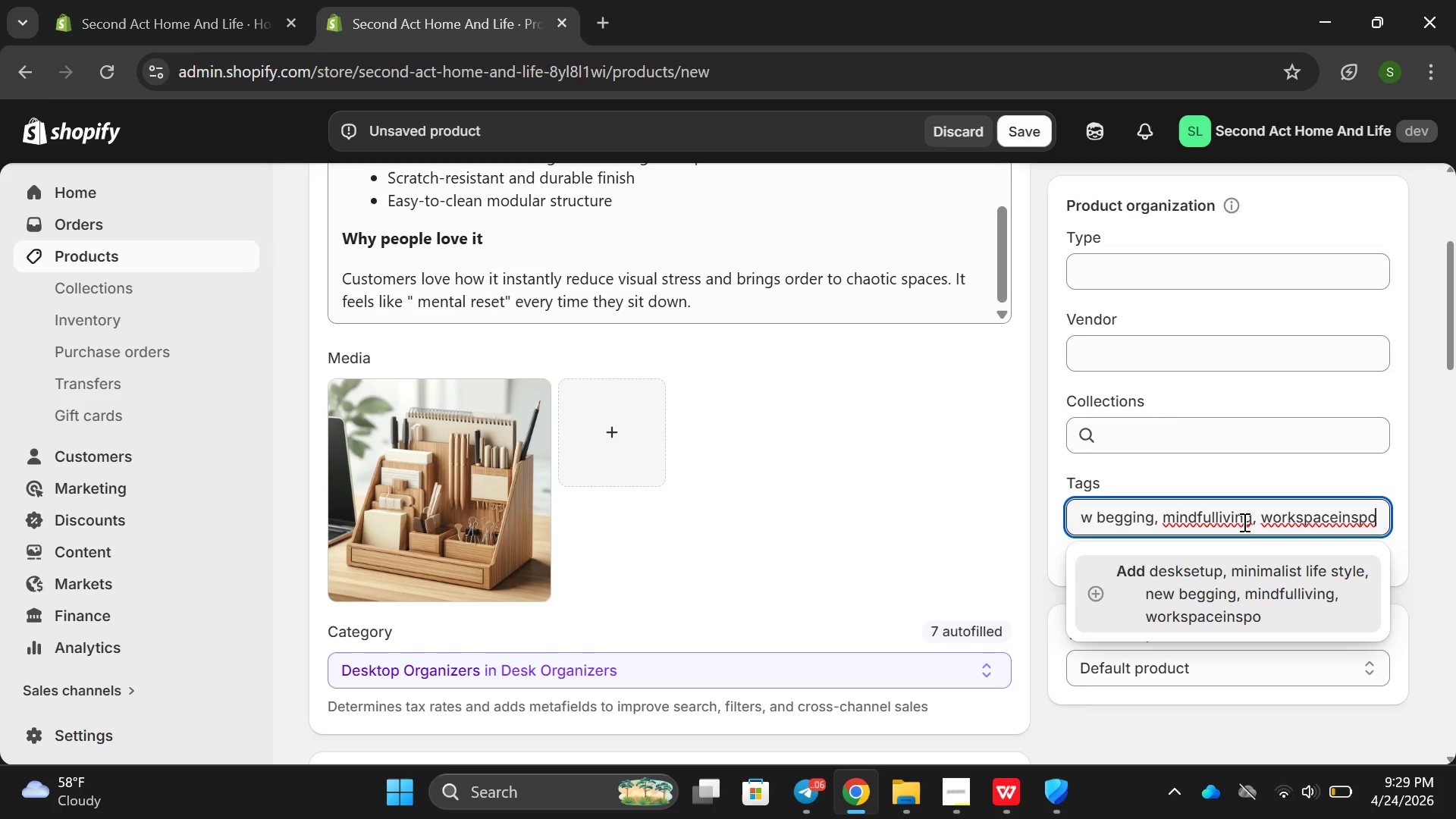 
wait(19.08)
 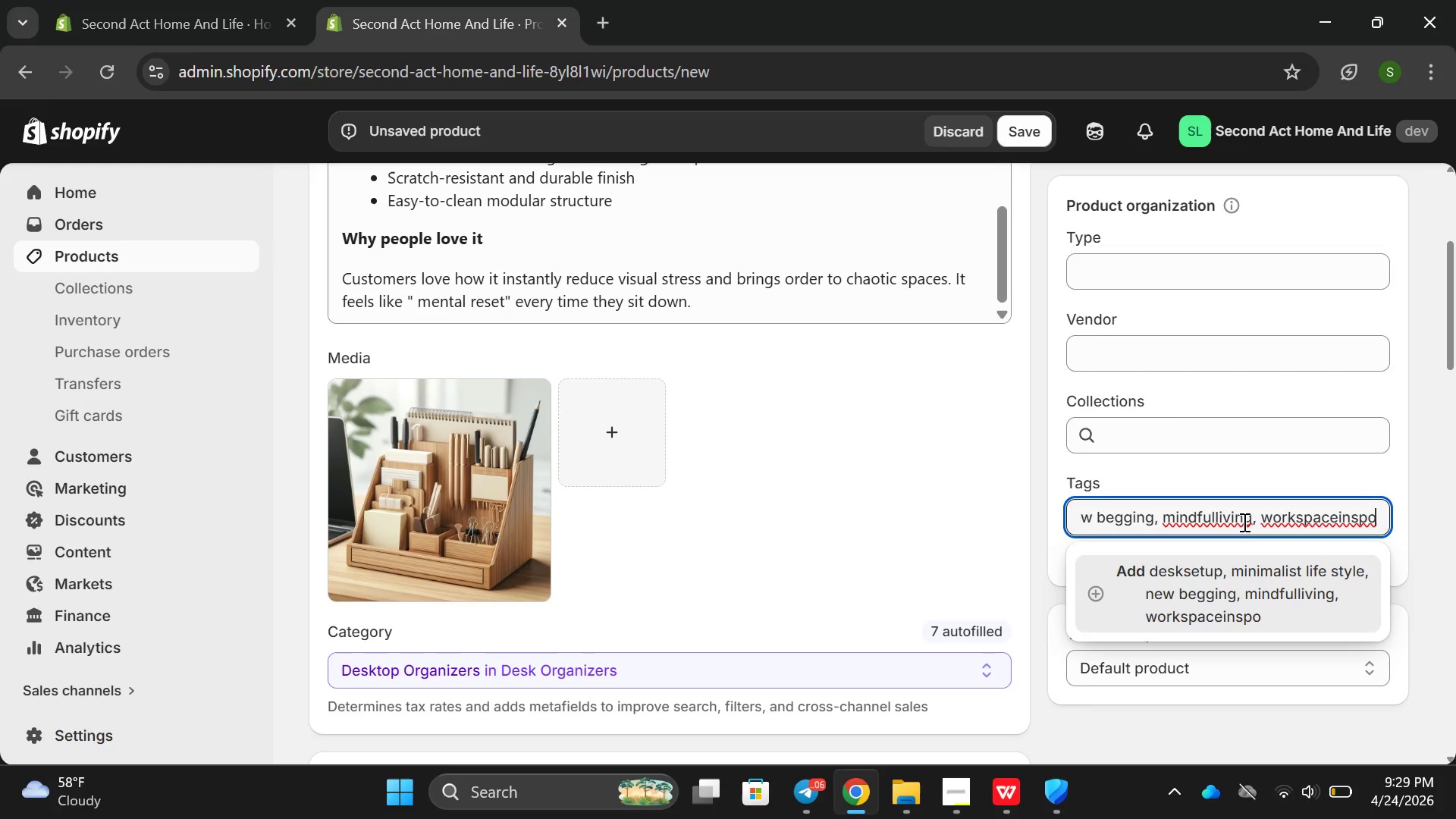 
left_click([1212, 520])
 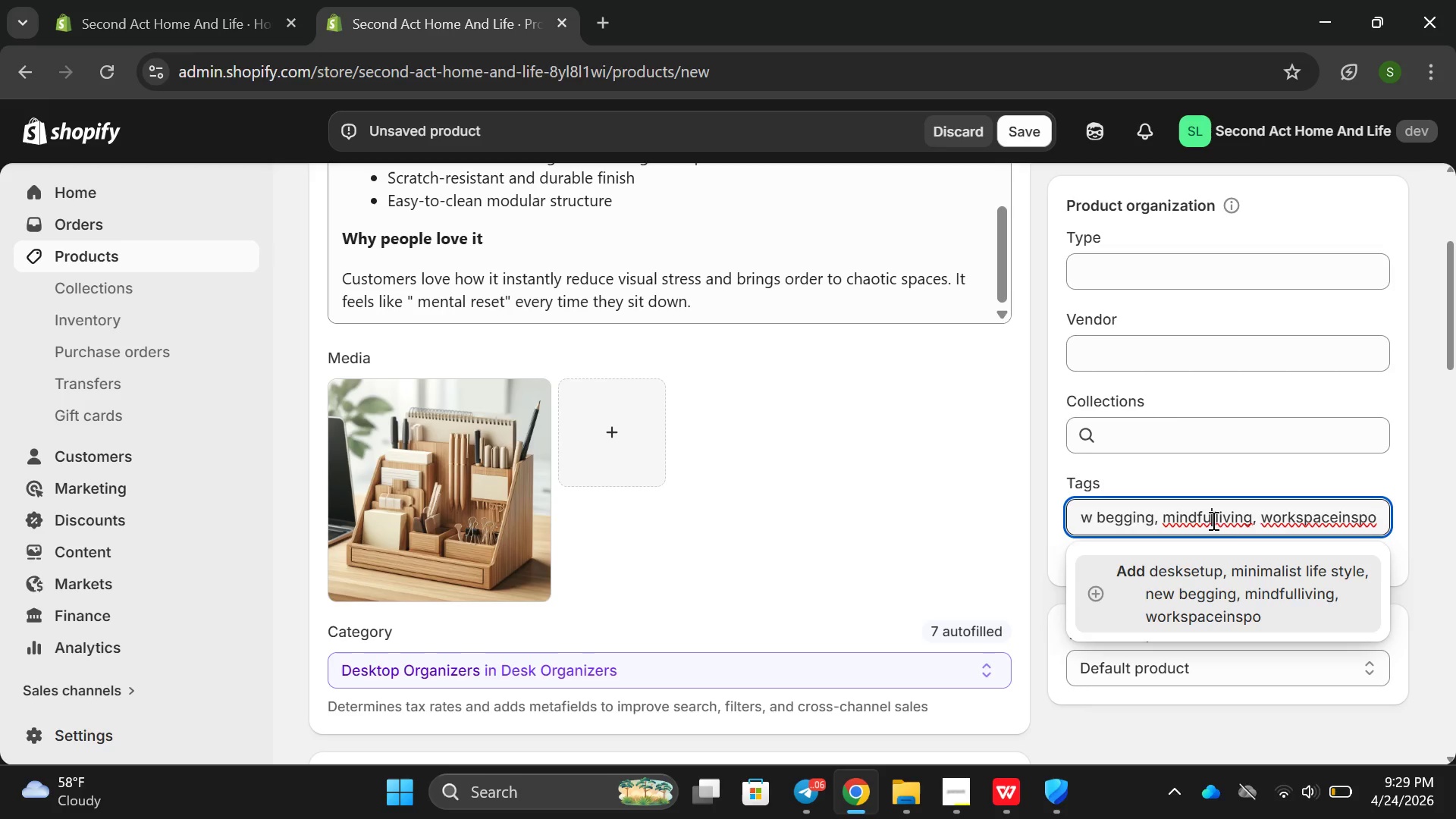 
key(Space)
 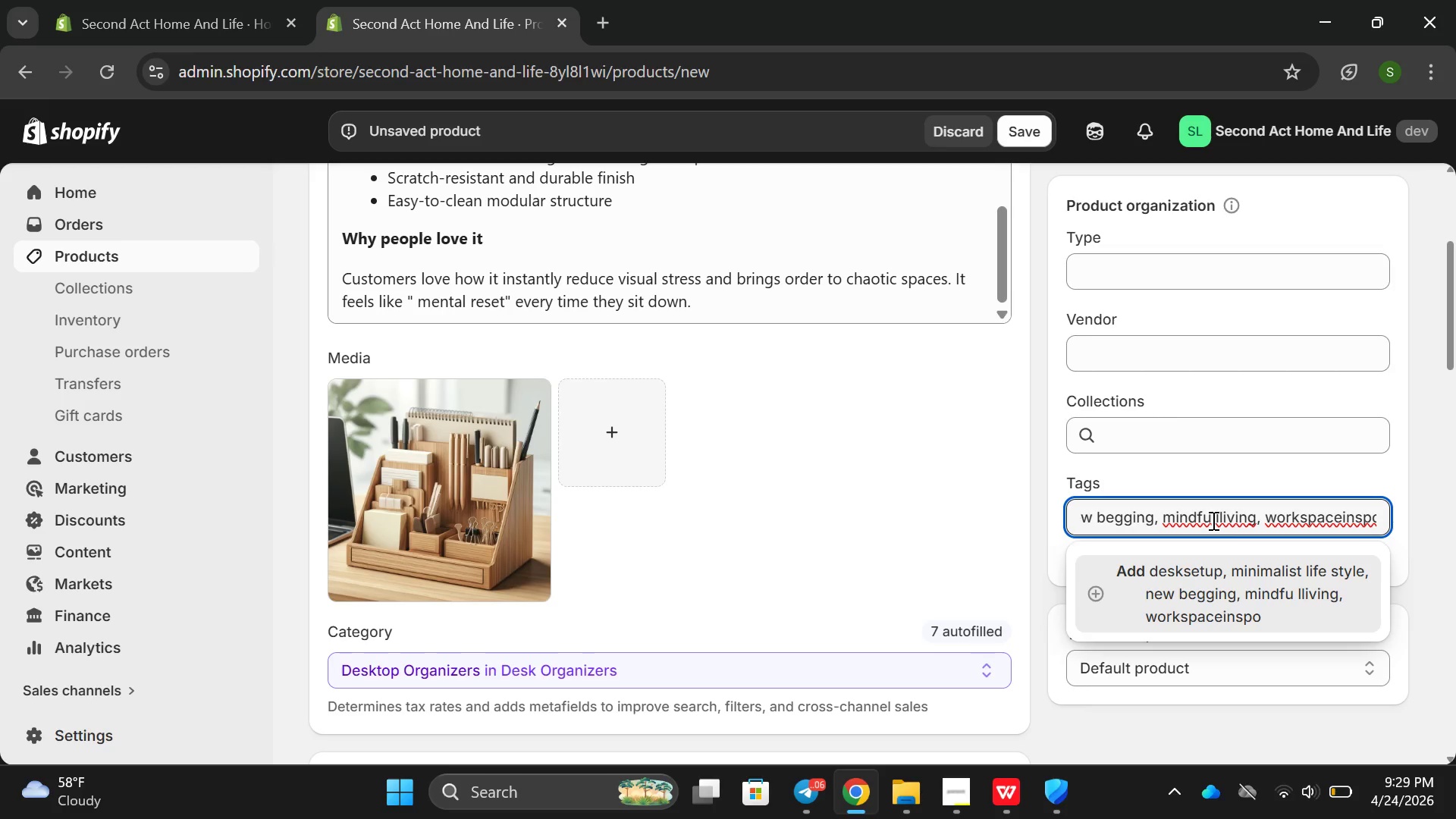 
key(ArrowRight)
 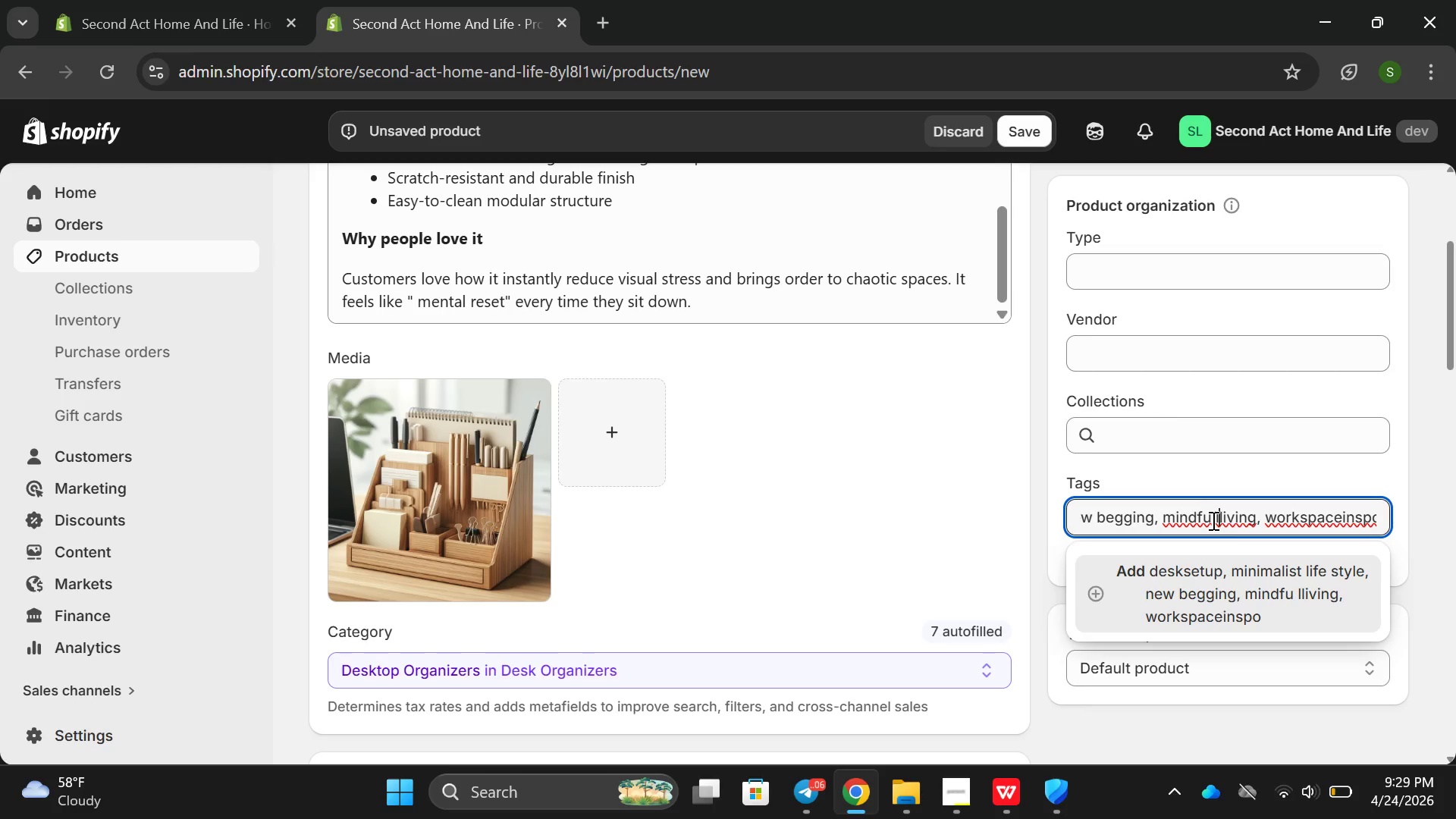 
key(ArrowRight)
 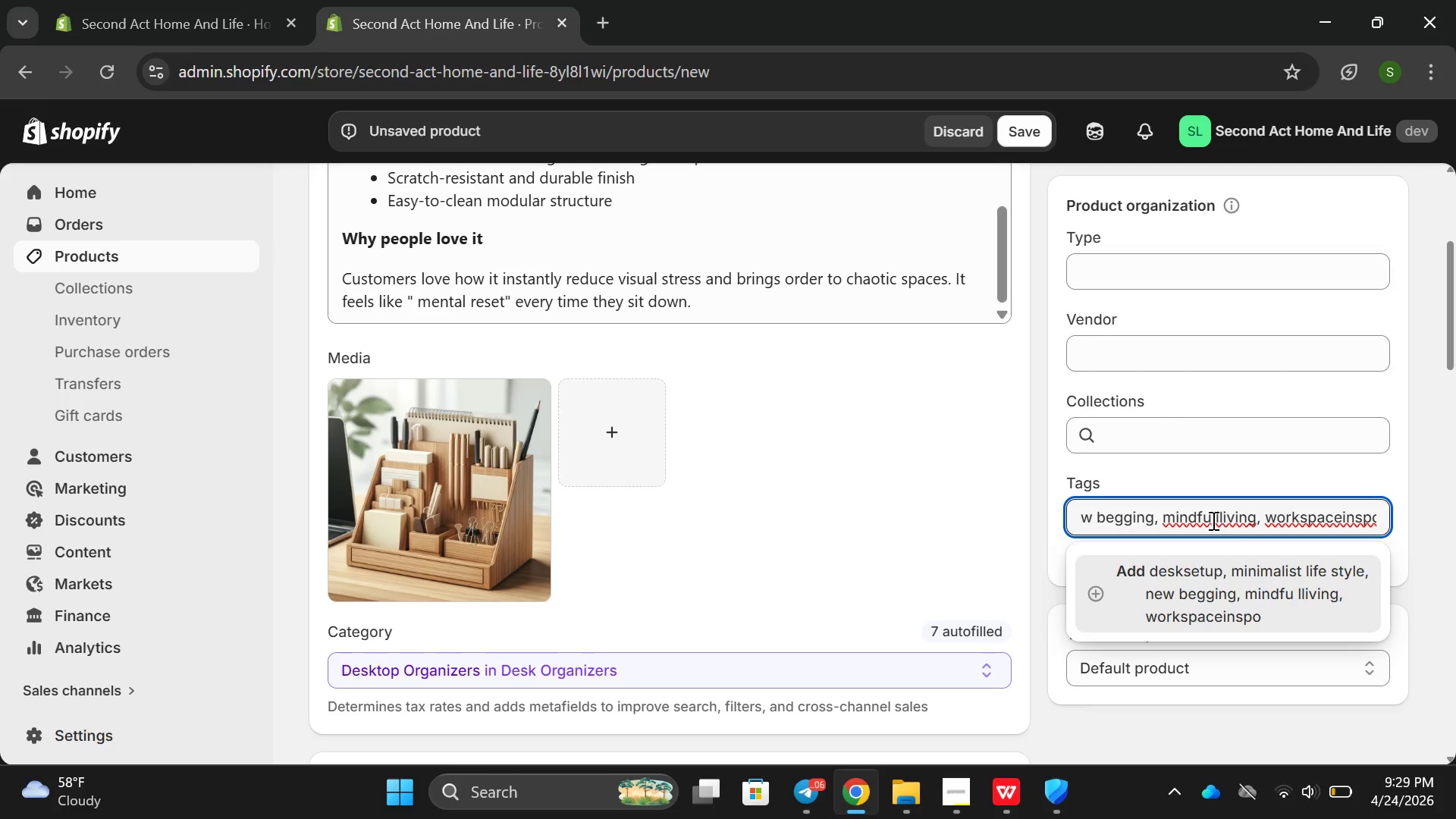 
key(Backspace)
 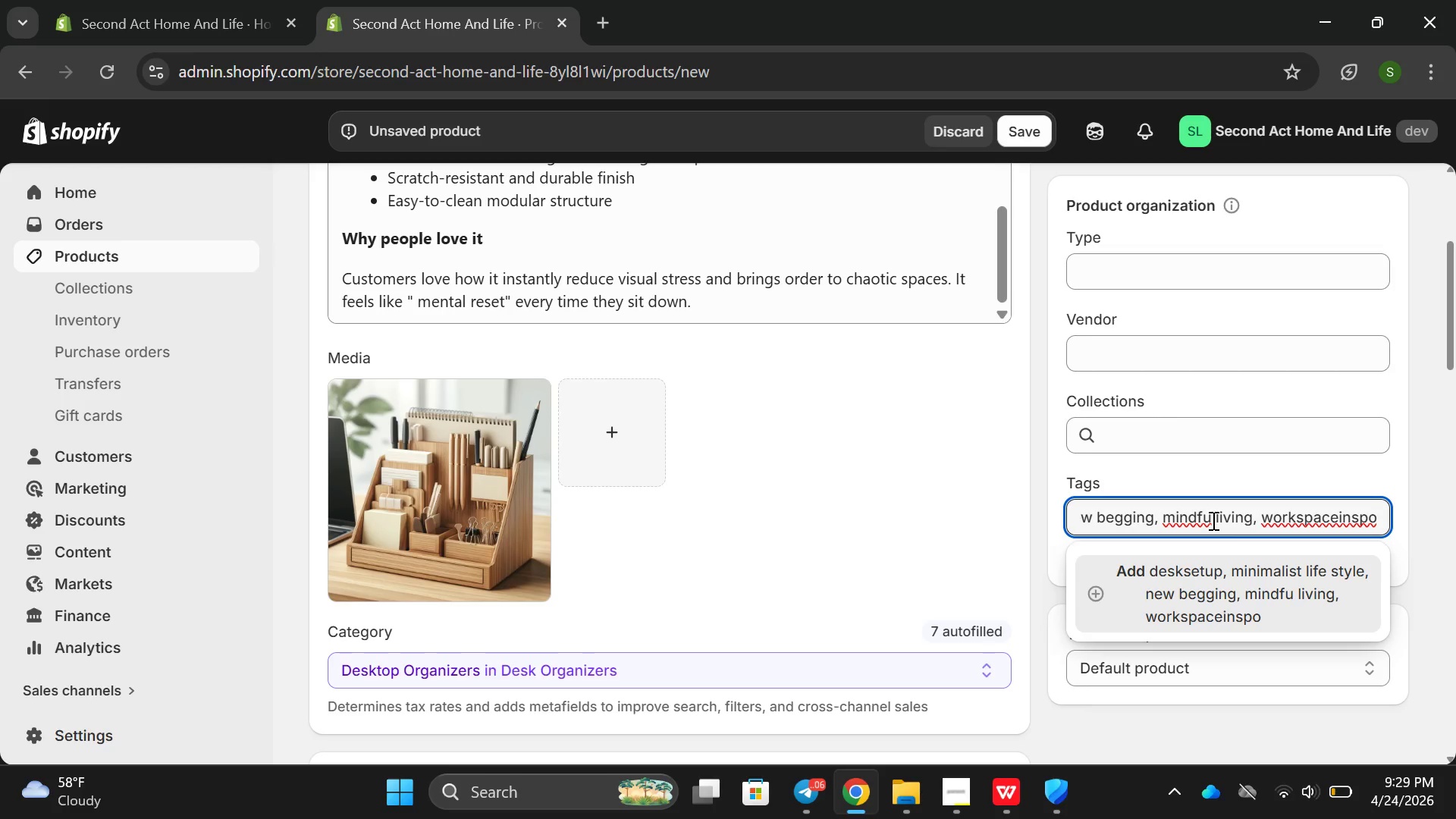 
key(Backspace)
 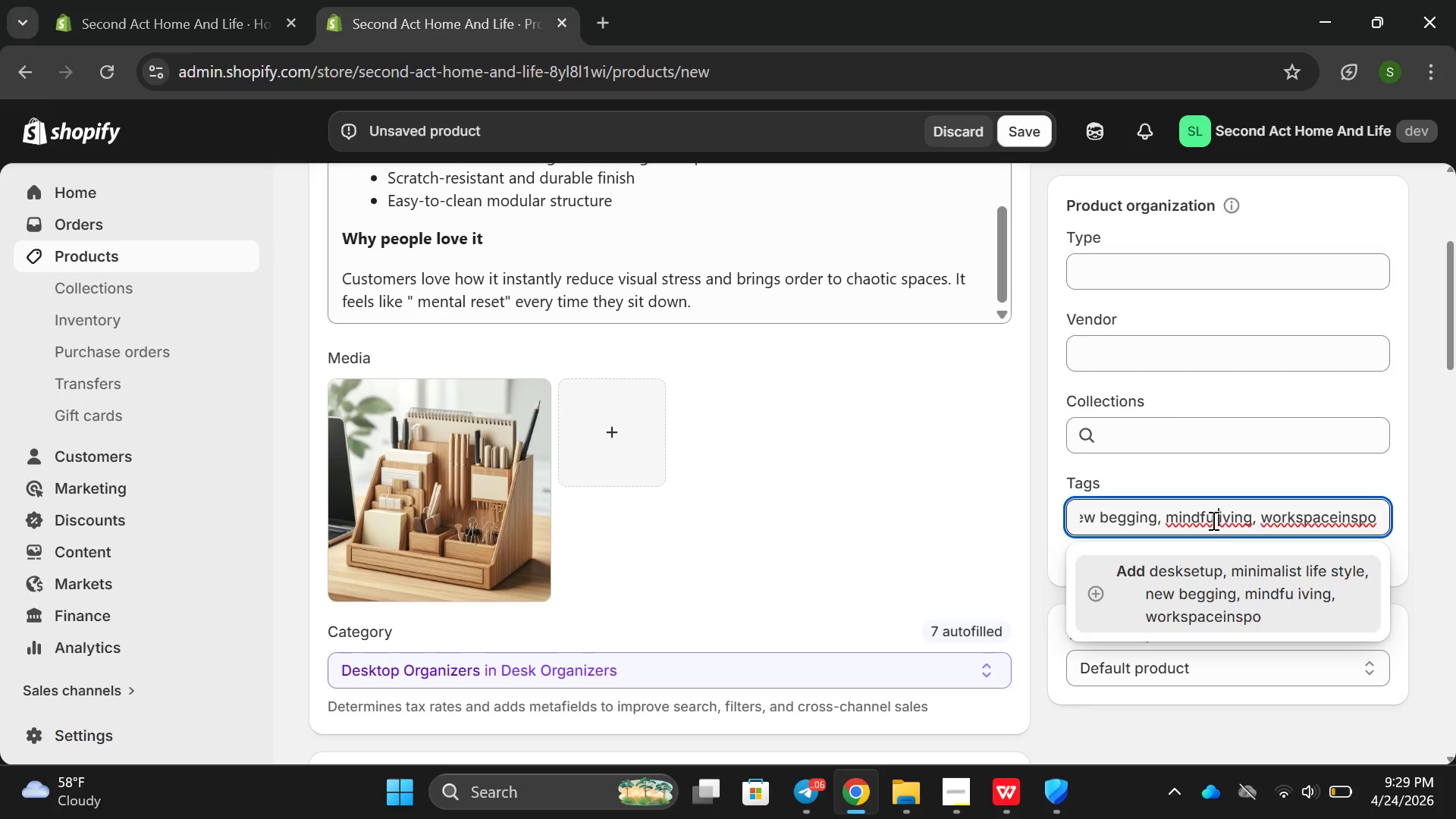 
key(L)
 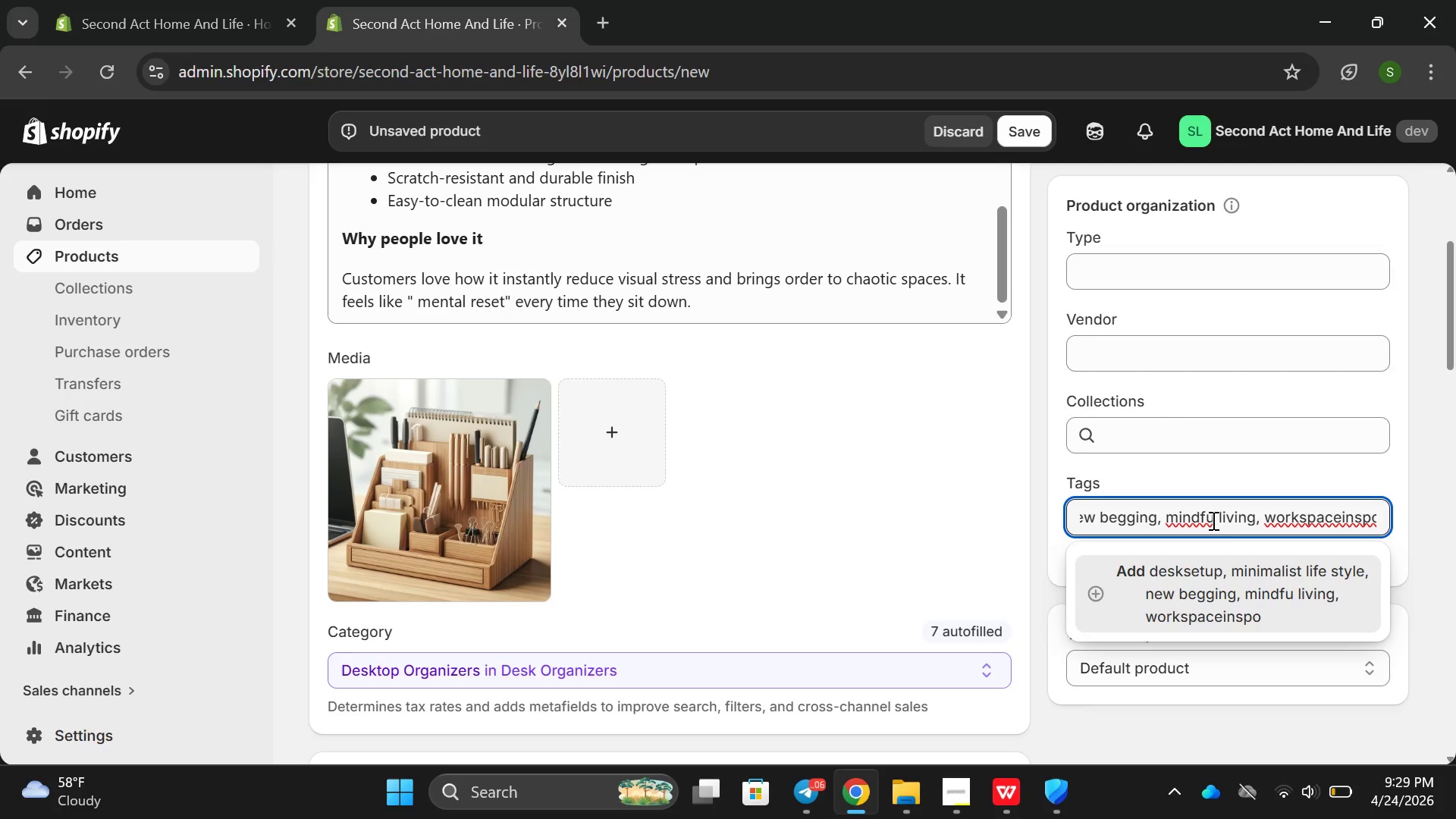 
key(Backspace)
 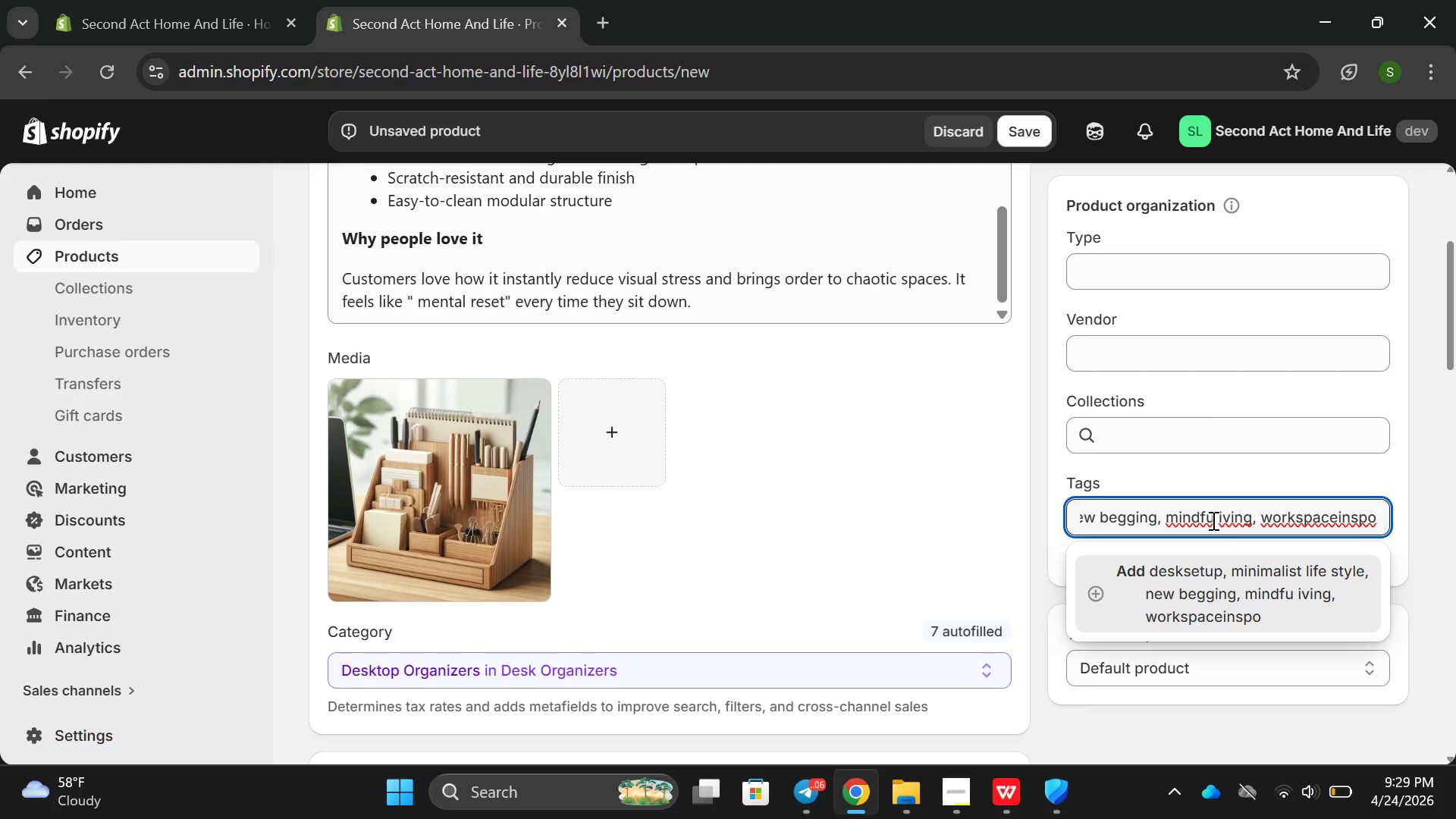 
key(Backspace)
 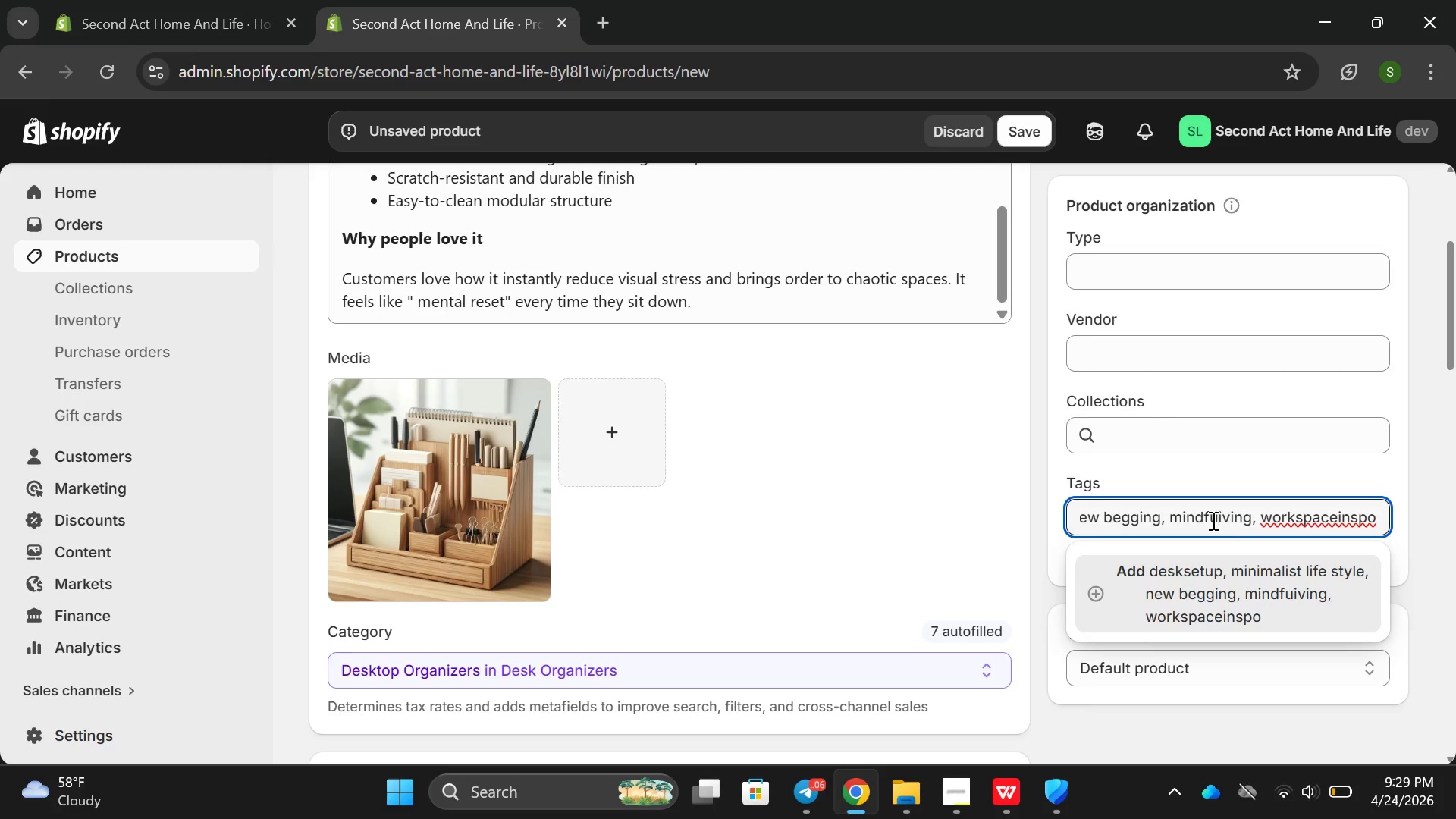 
key(L)
 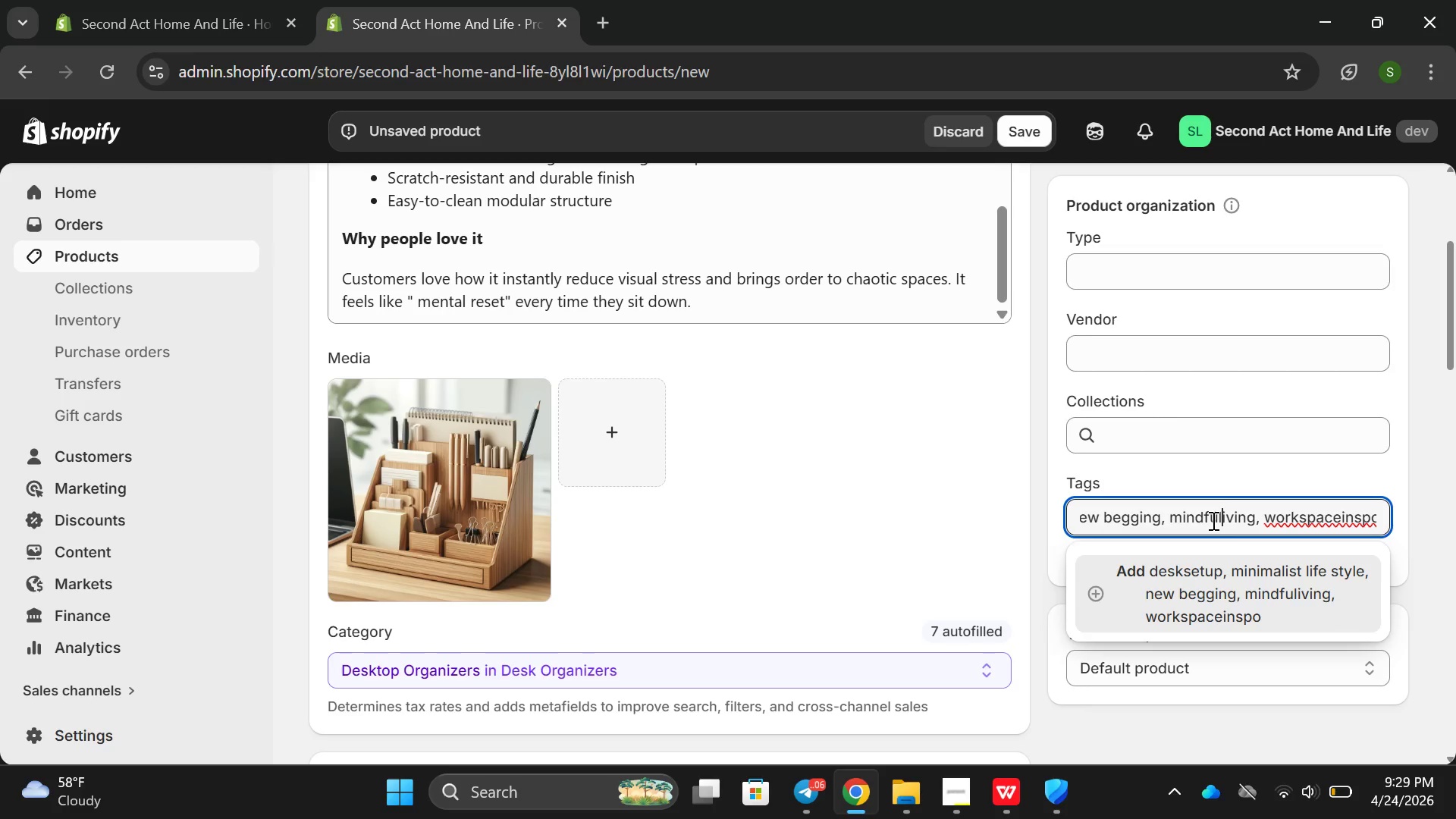 
key(Space)
 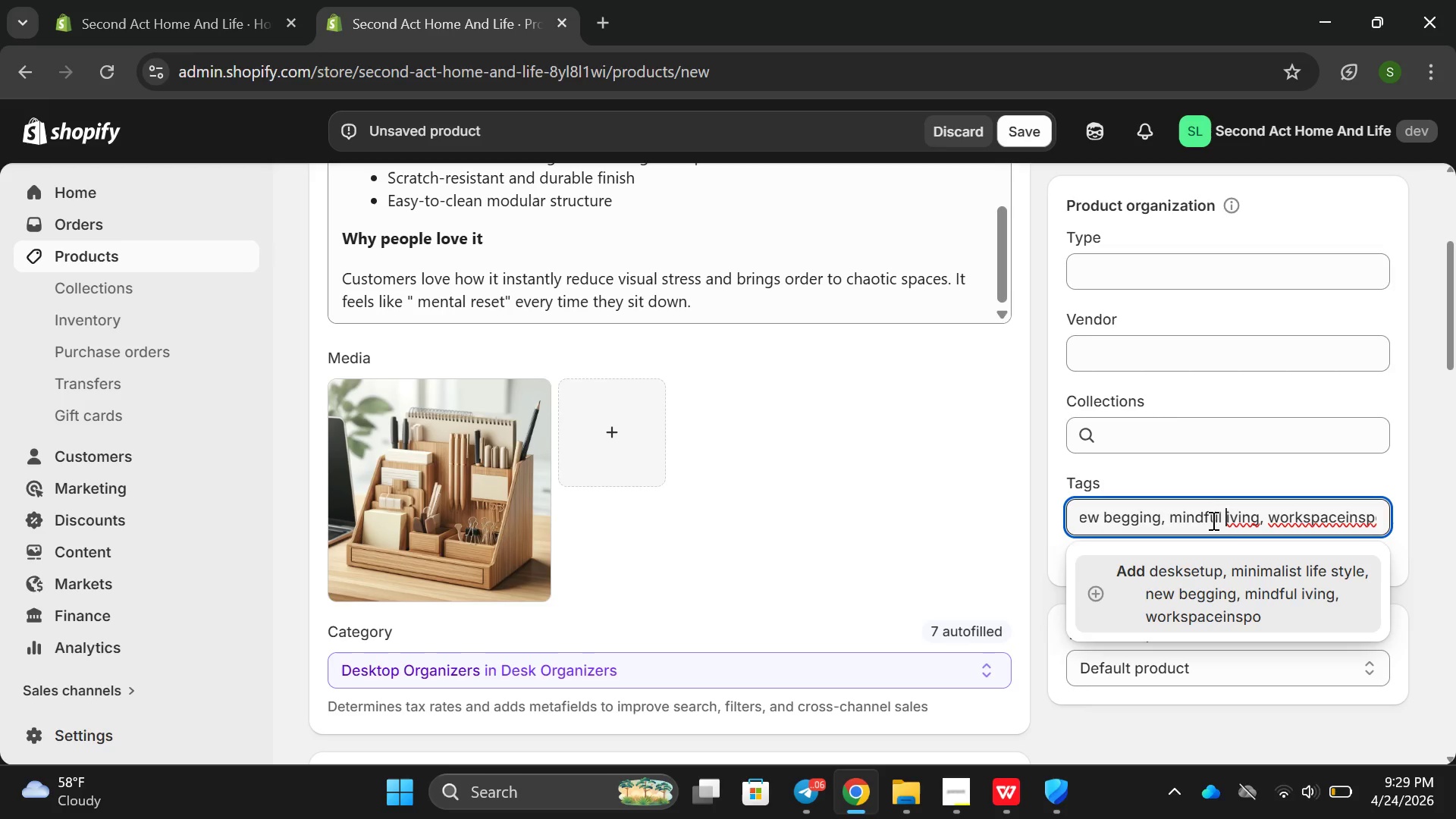 
key(L)
 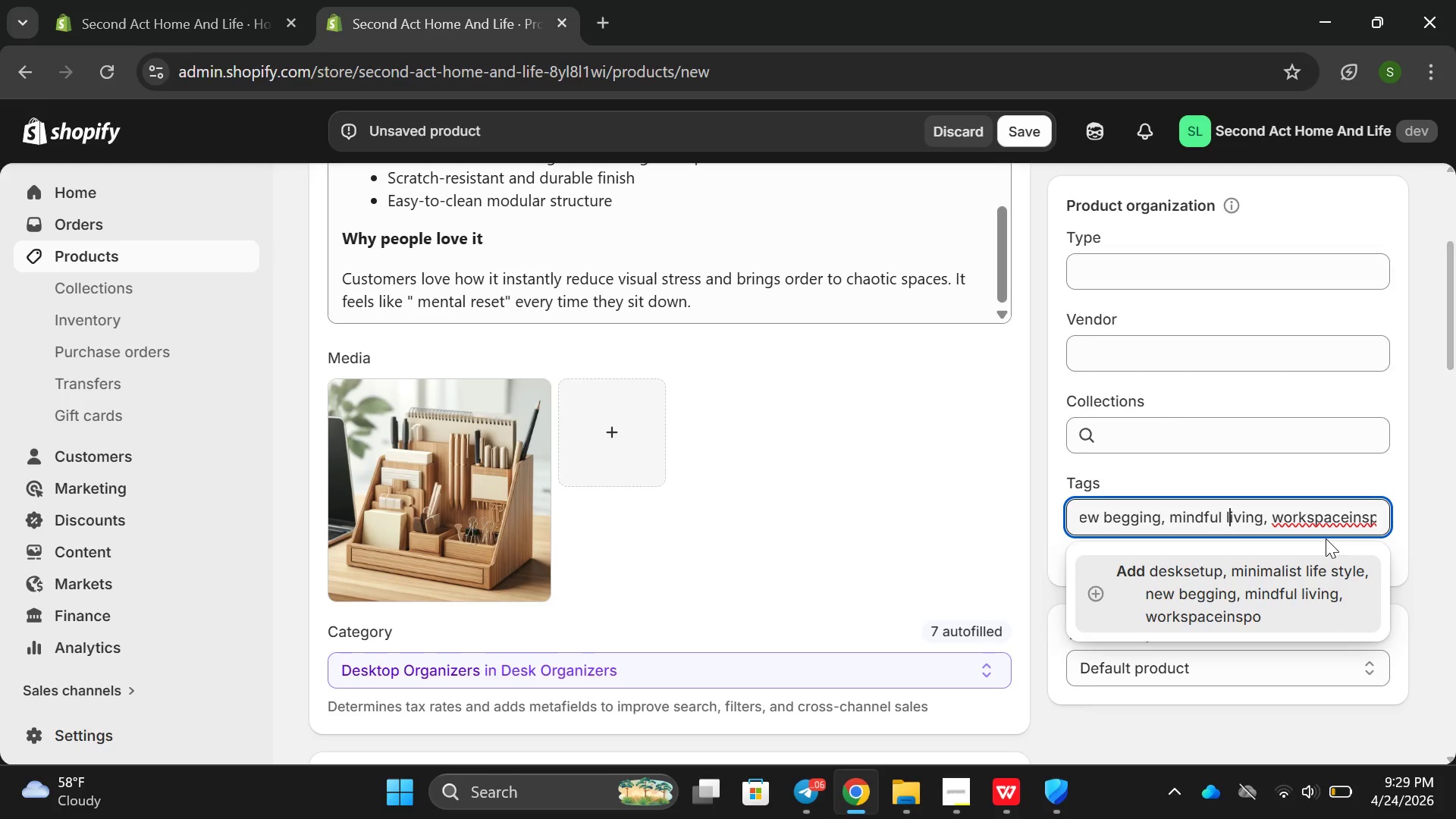 
left_click([1322, 515])
 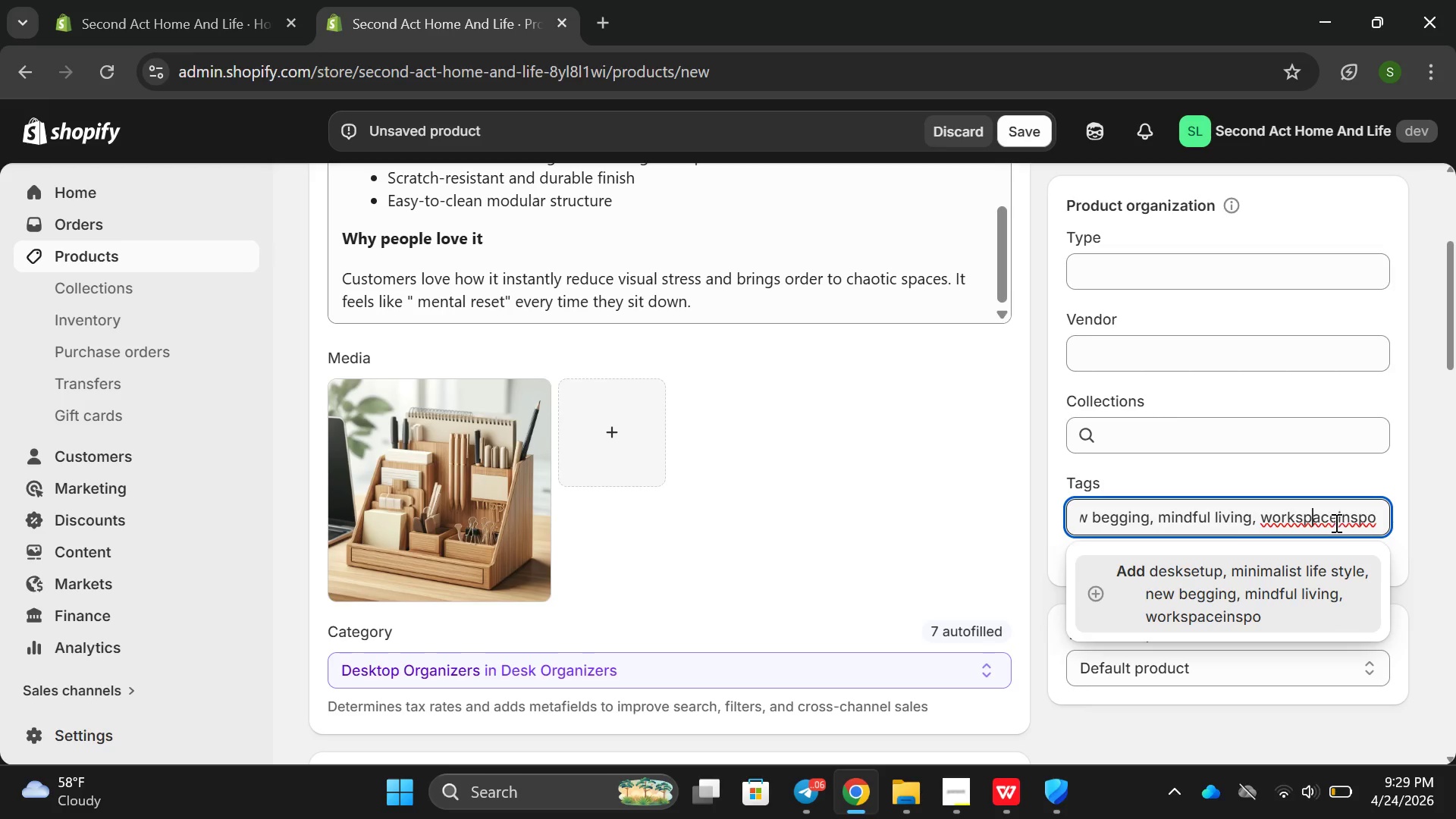 
left_click([1338, 518])
 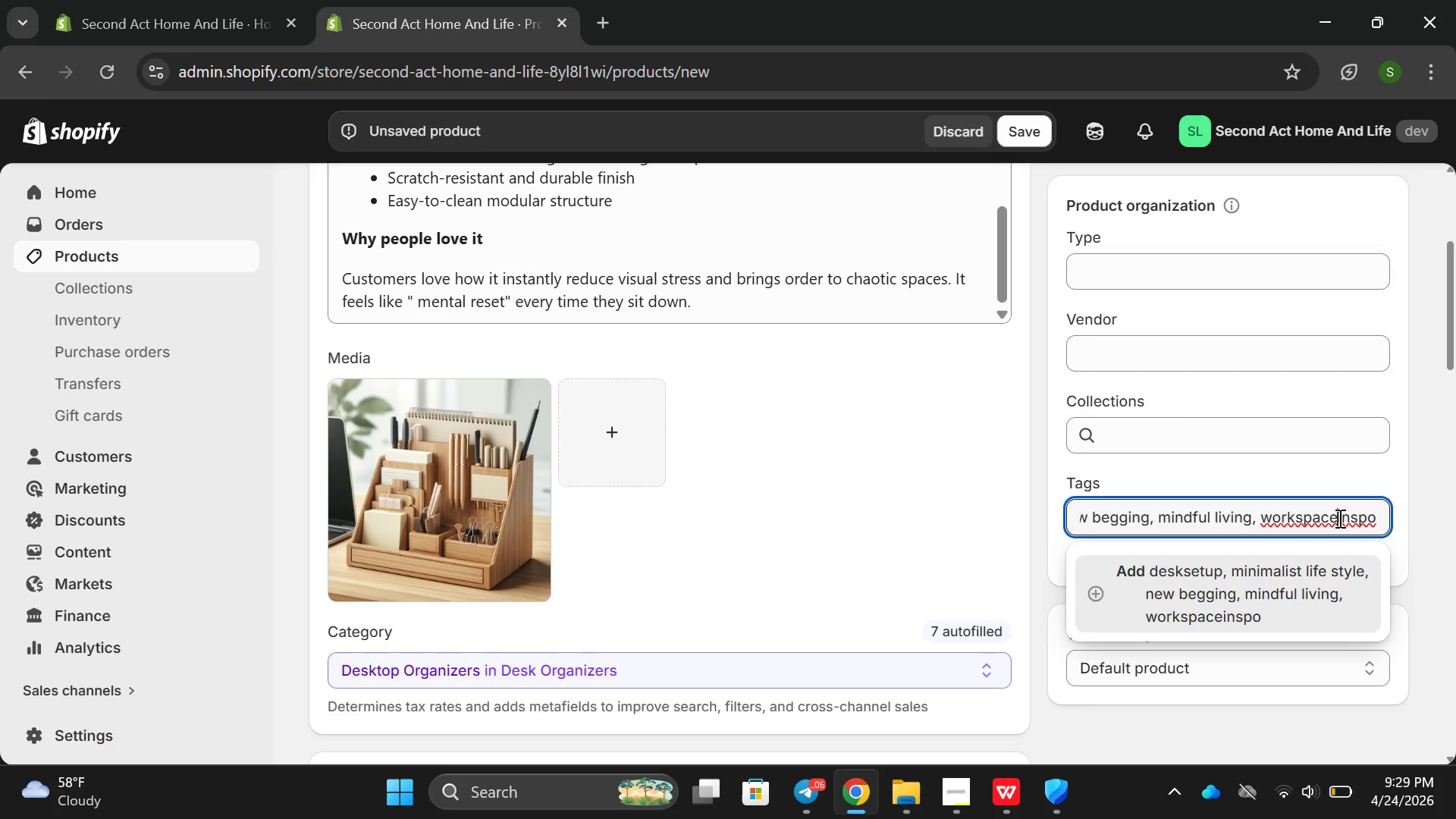 
key(Space)
 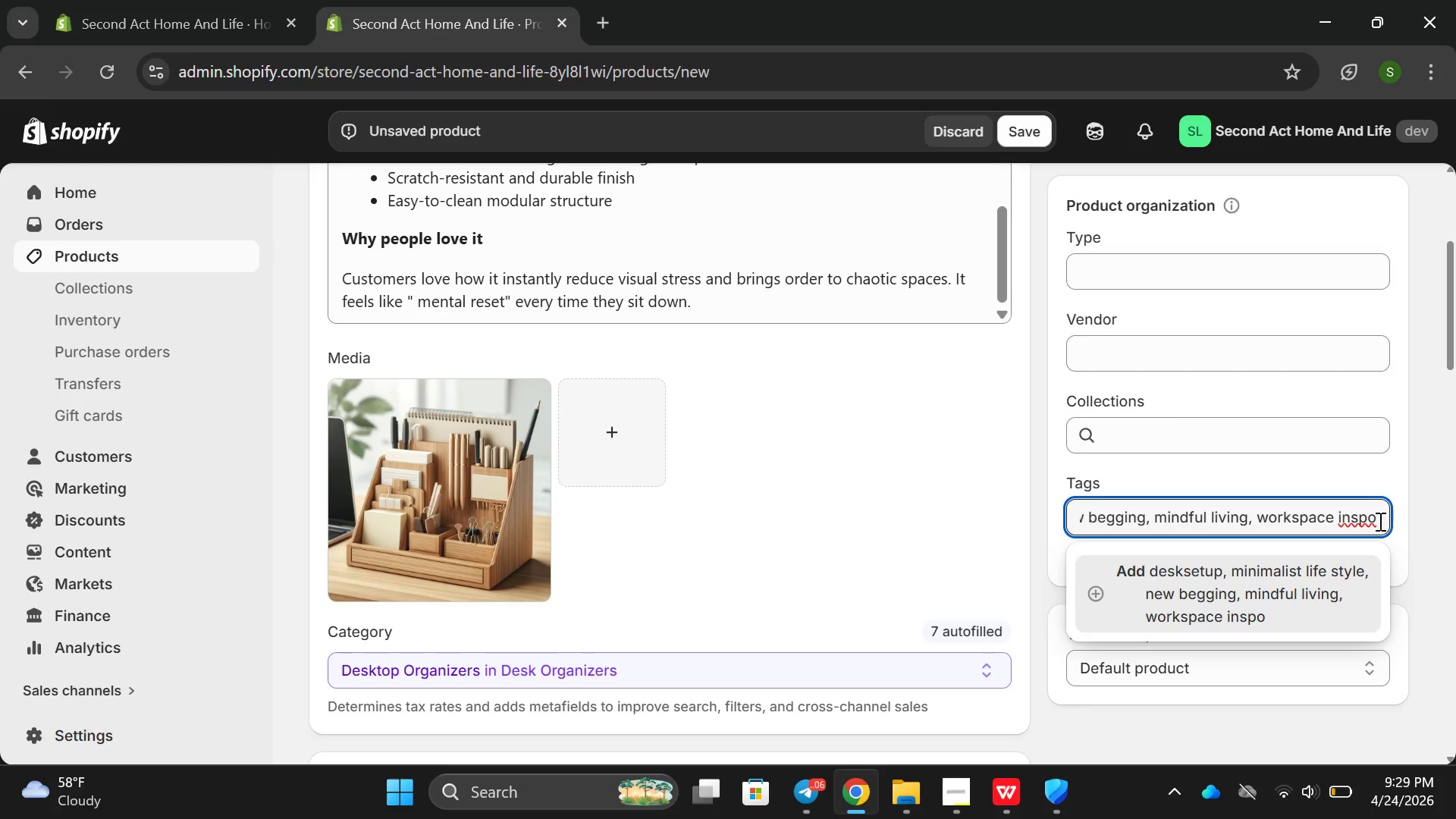 
left_click([1379, 522])
 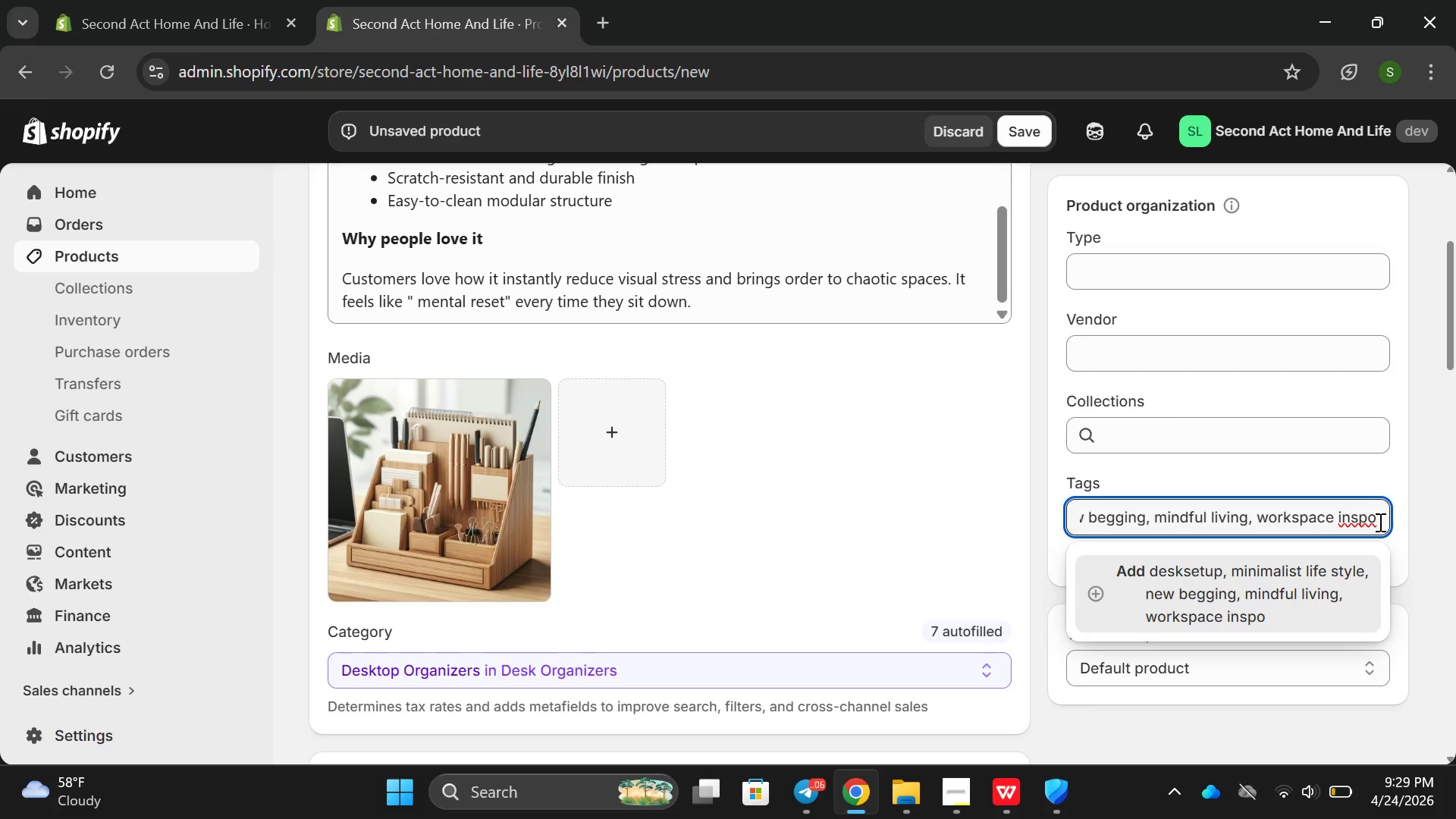 
key(Backspace)
type(it)
key(Backspace)
type(ration)
 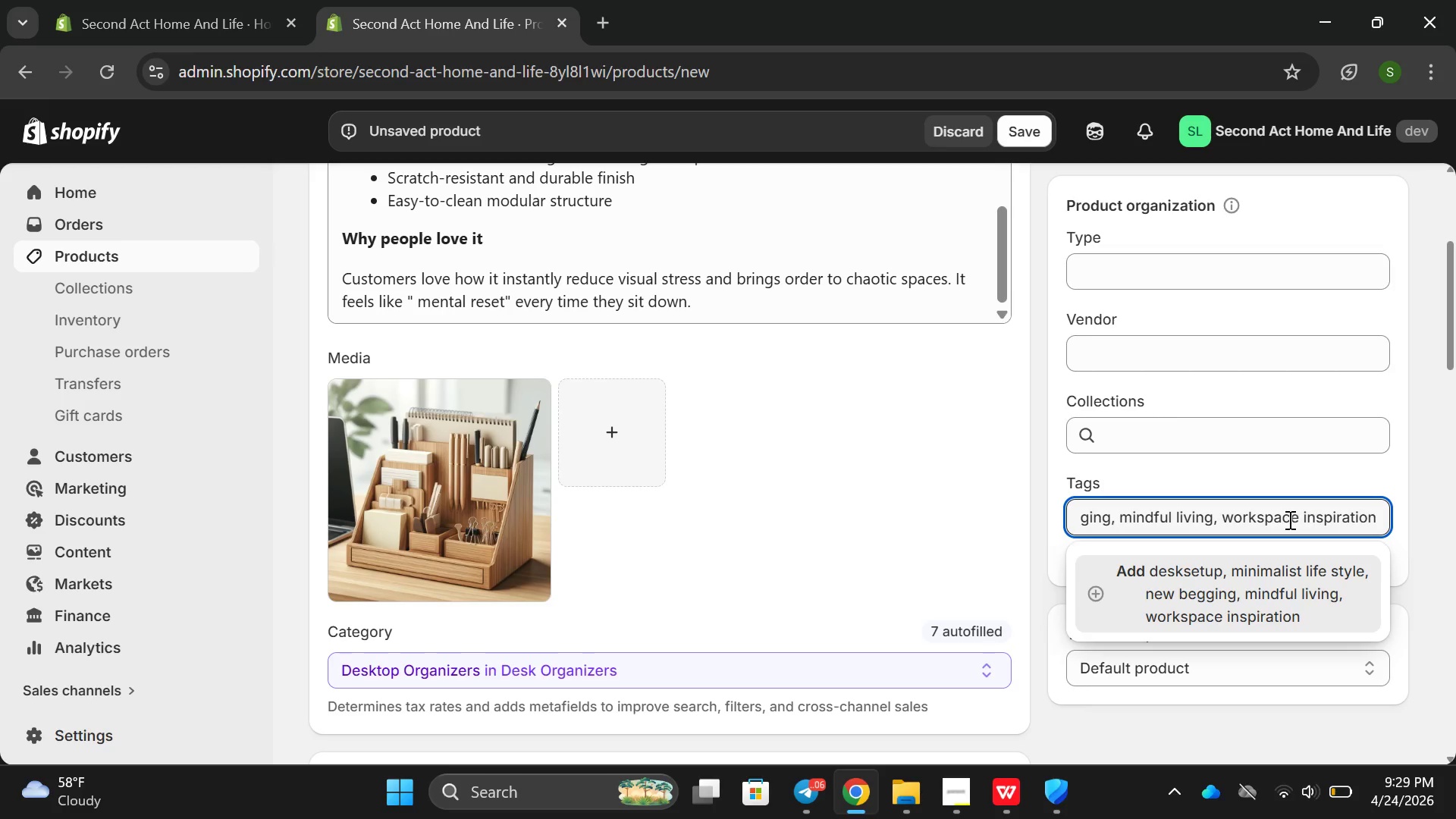 
key(Enter)
 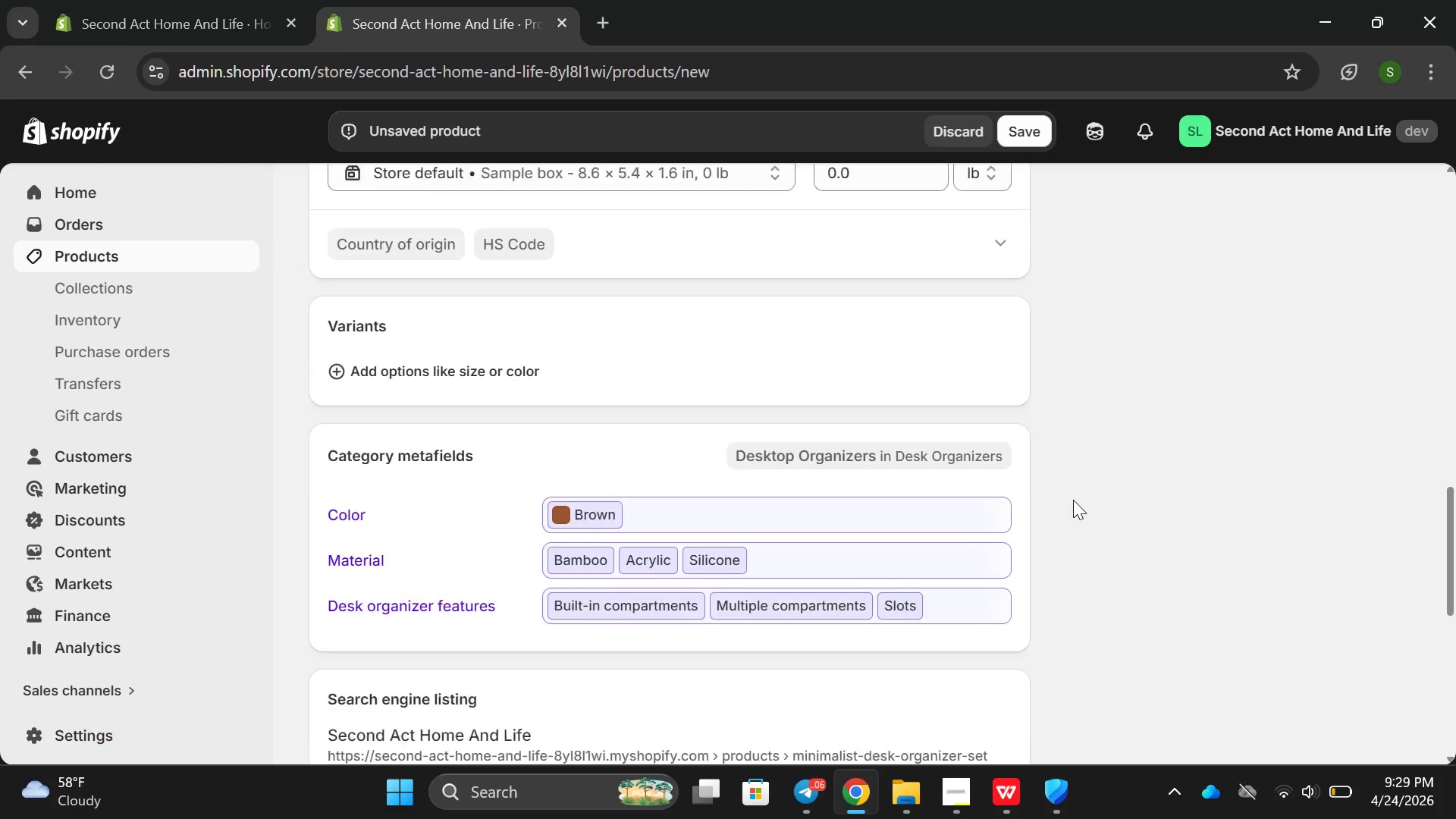 
left_click([1015, 134])
 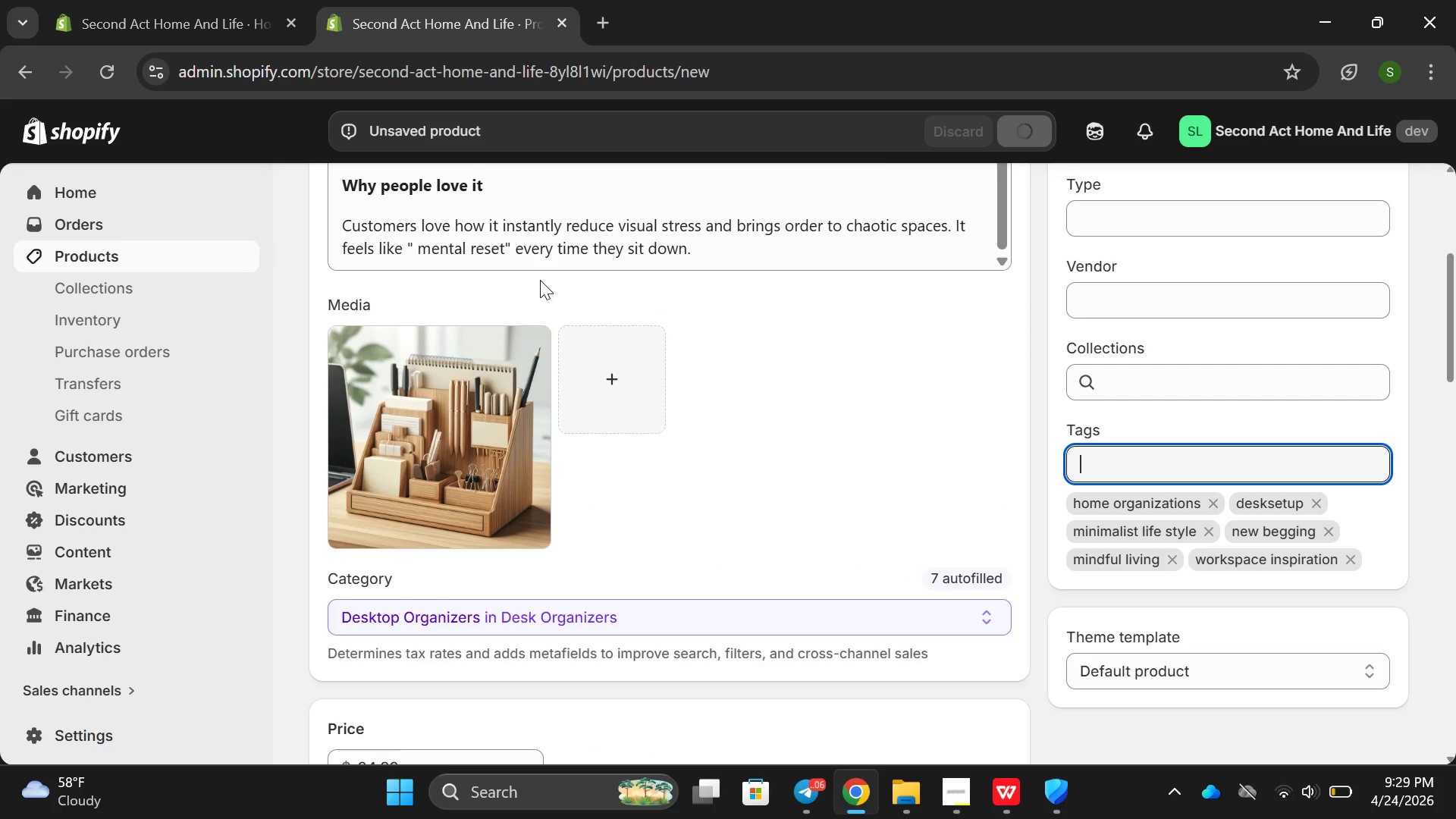 
wait(5.48)
 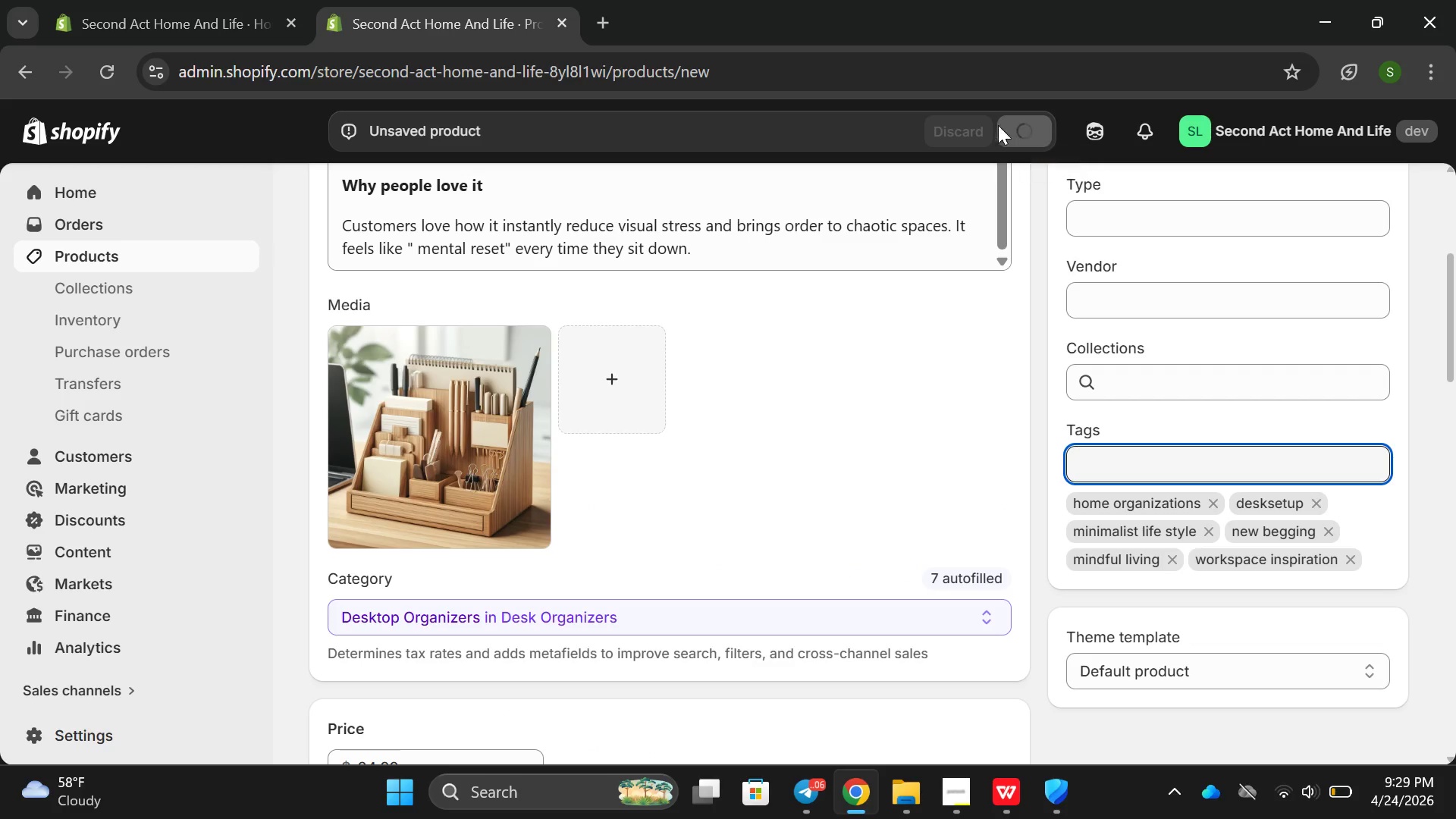 
left_click([962, 792])